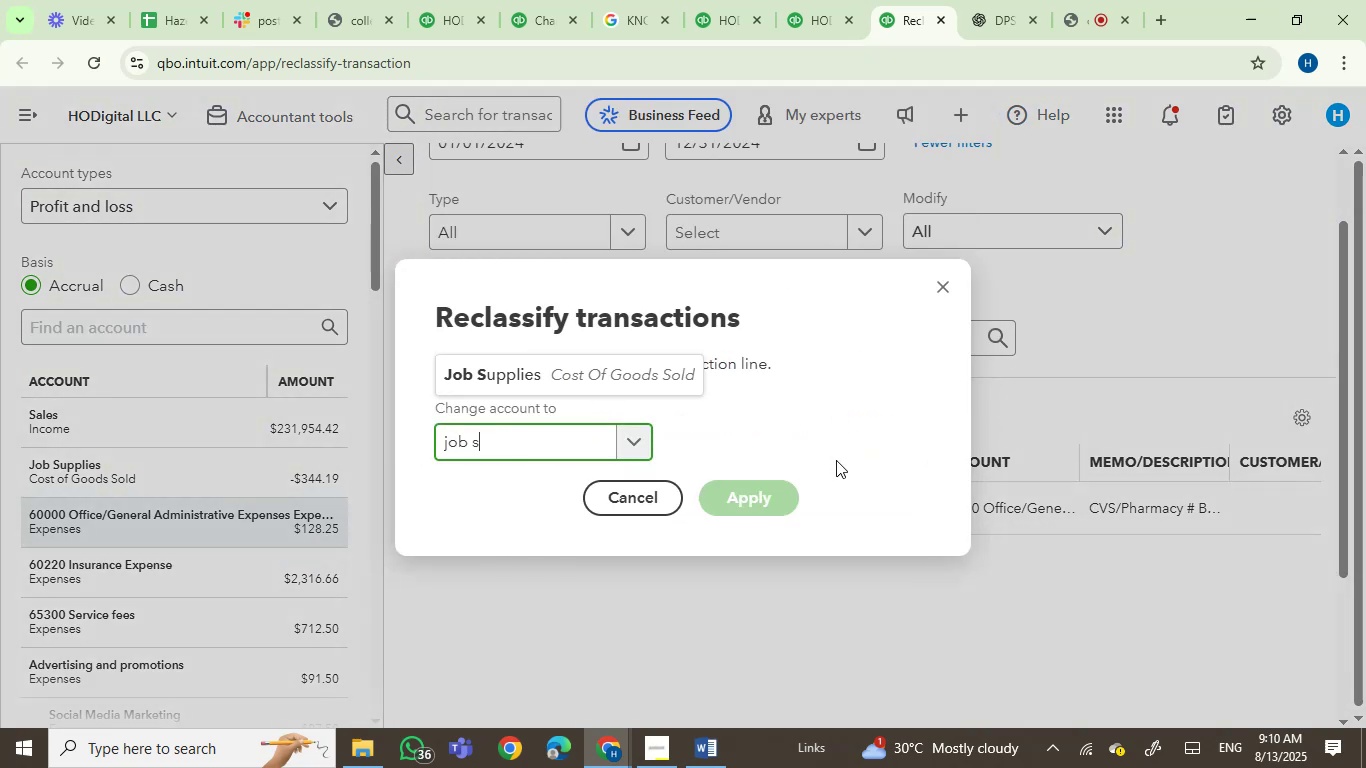 
left_click([605, 382])
 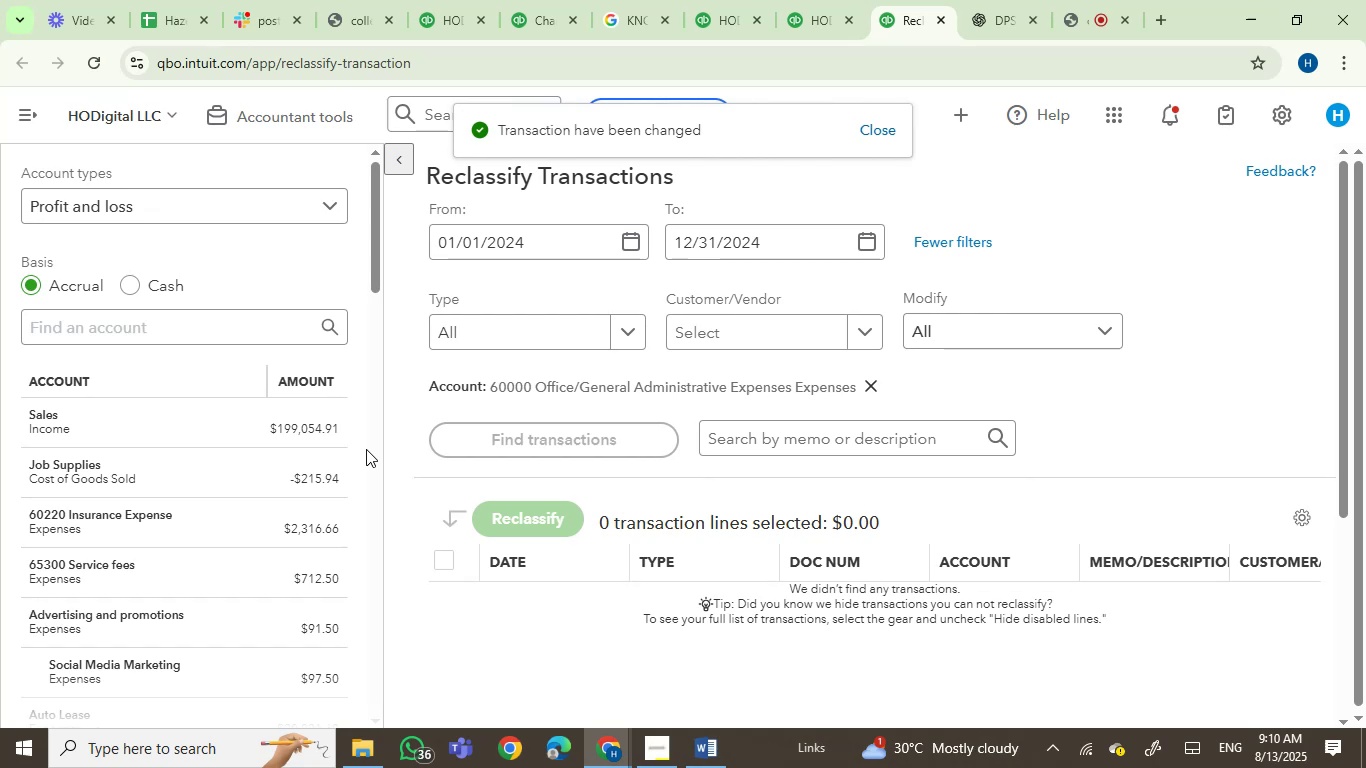 
wait(5.81)
 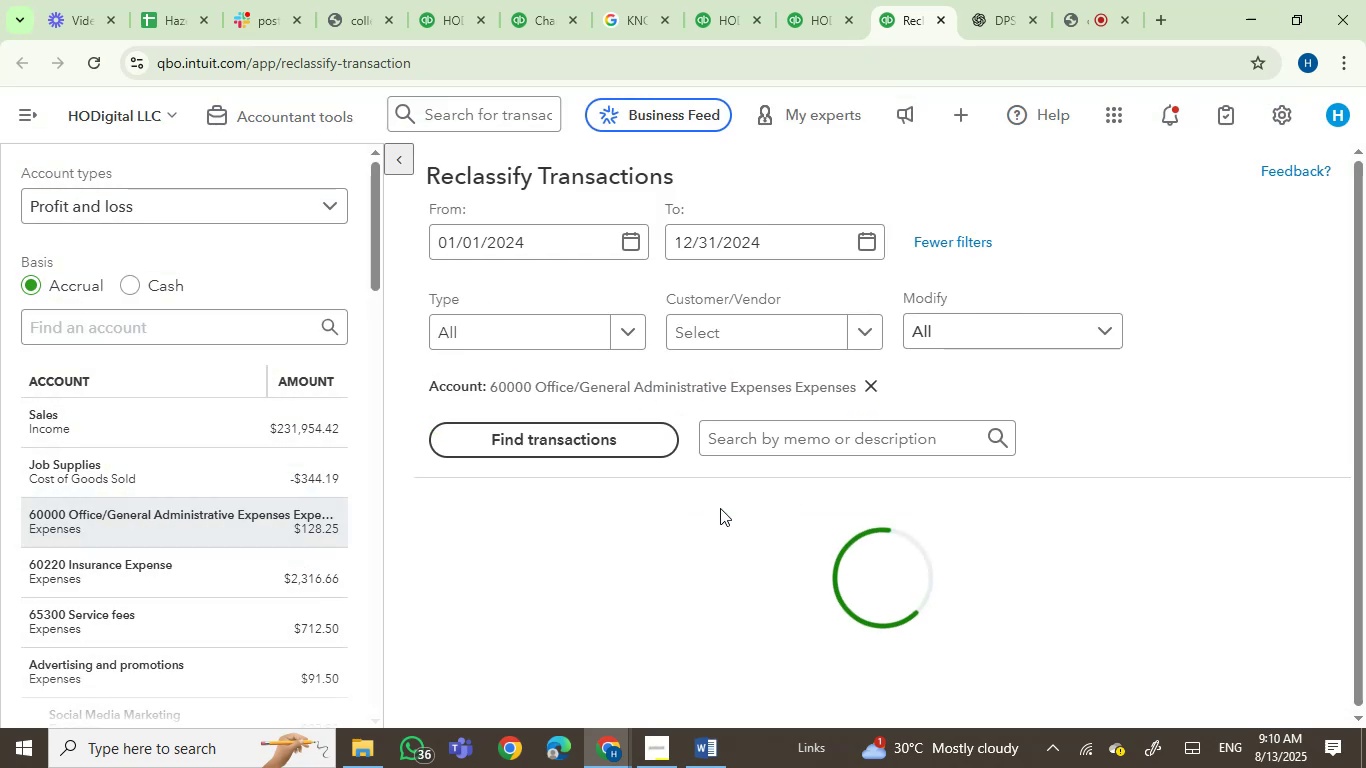 
scroll: coordinate [288, 506], scroll_direction: down, amount: 1.0
 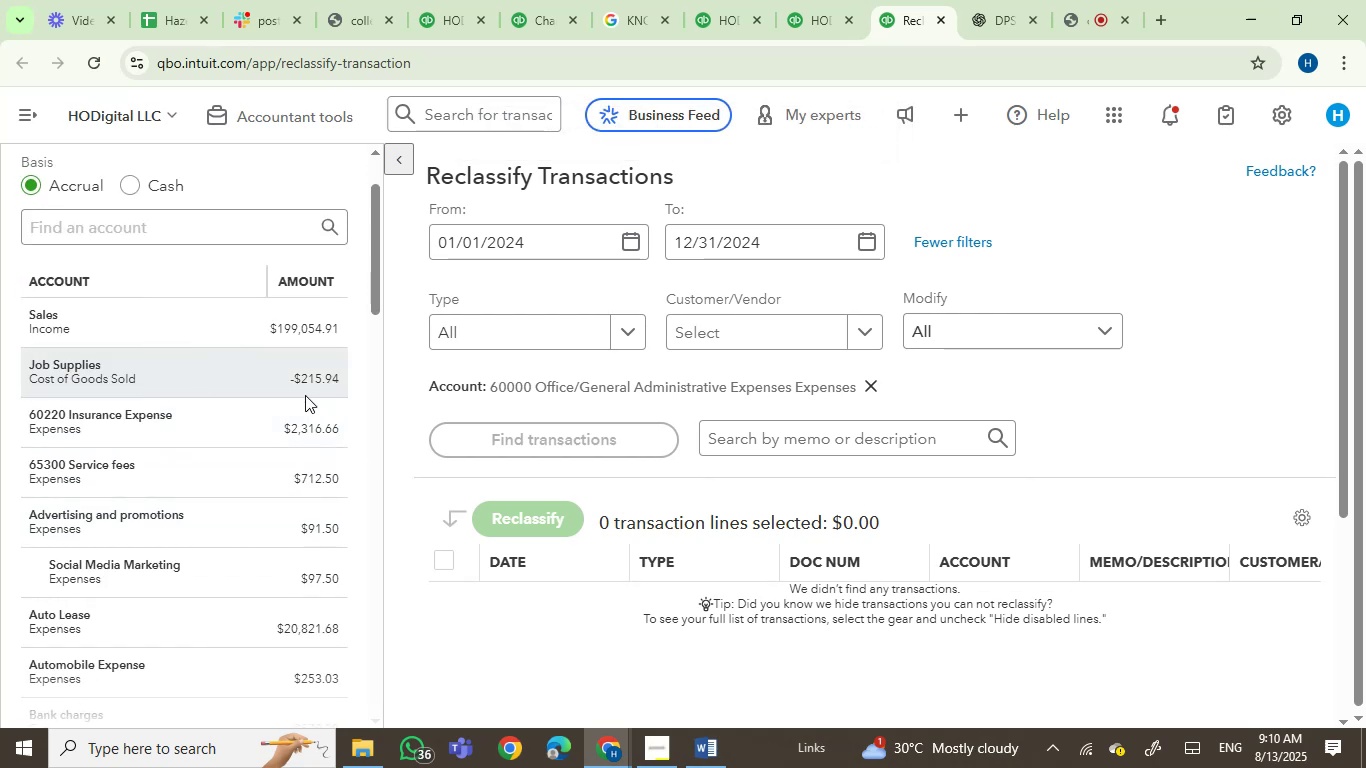 
left_click([283, 419])
 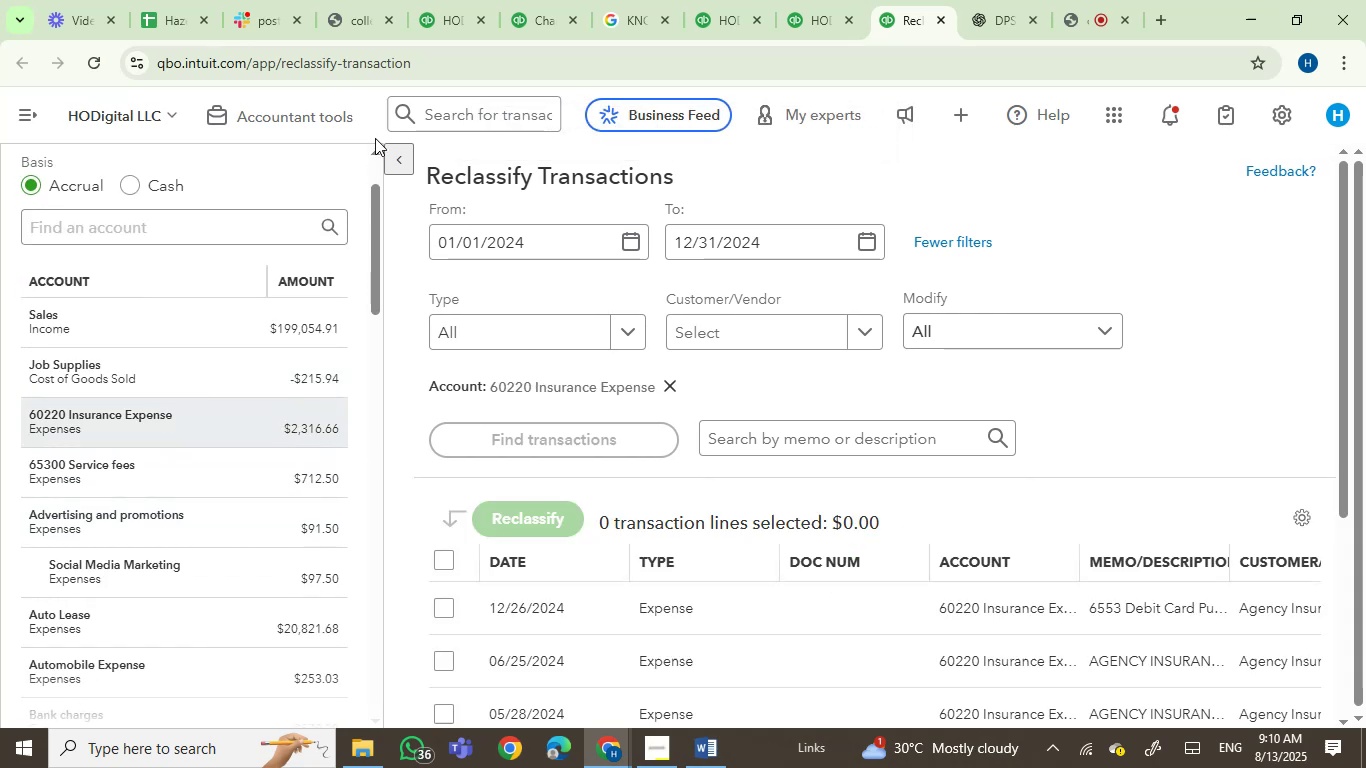 
left_click([385, 163])
 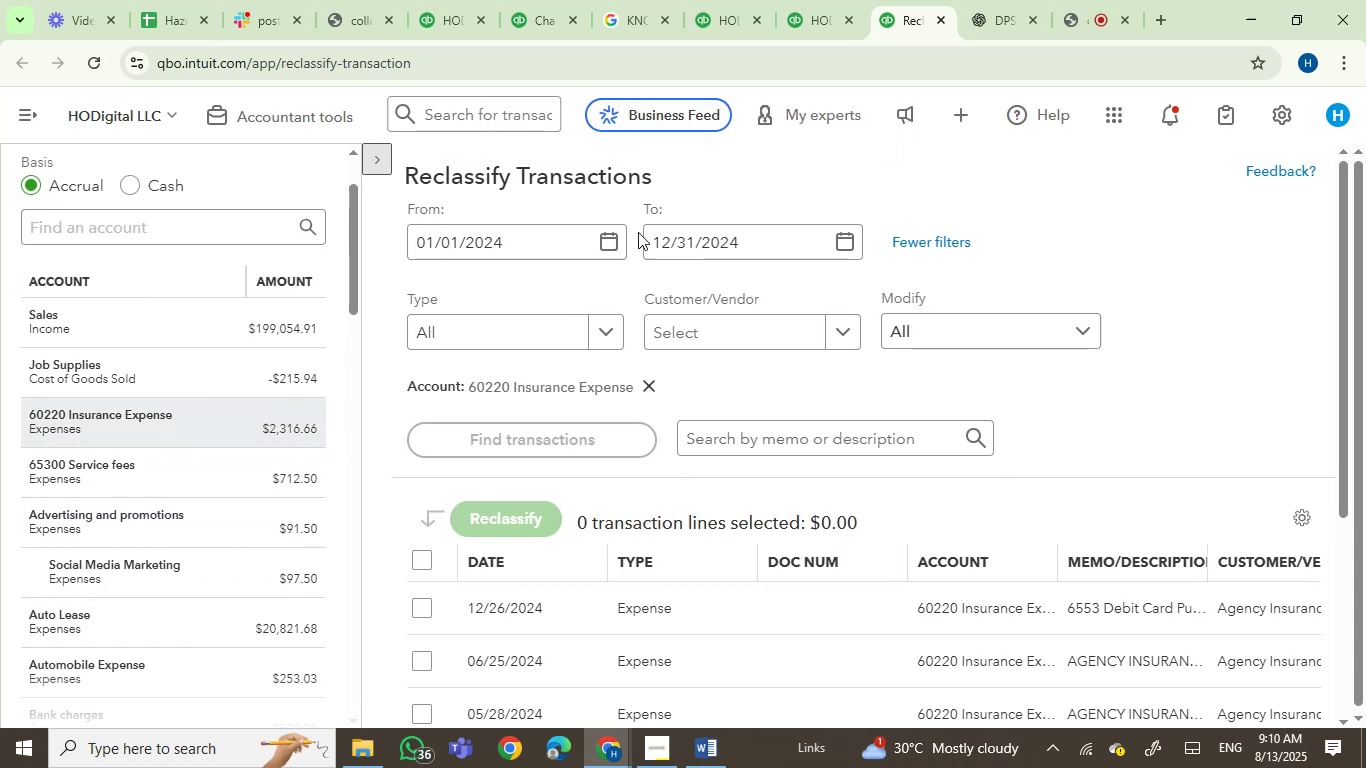 
scroll: coordinate [913, 487], scroll_direction: down, amount: 5.0
 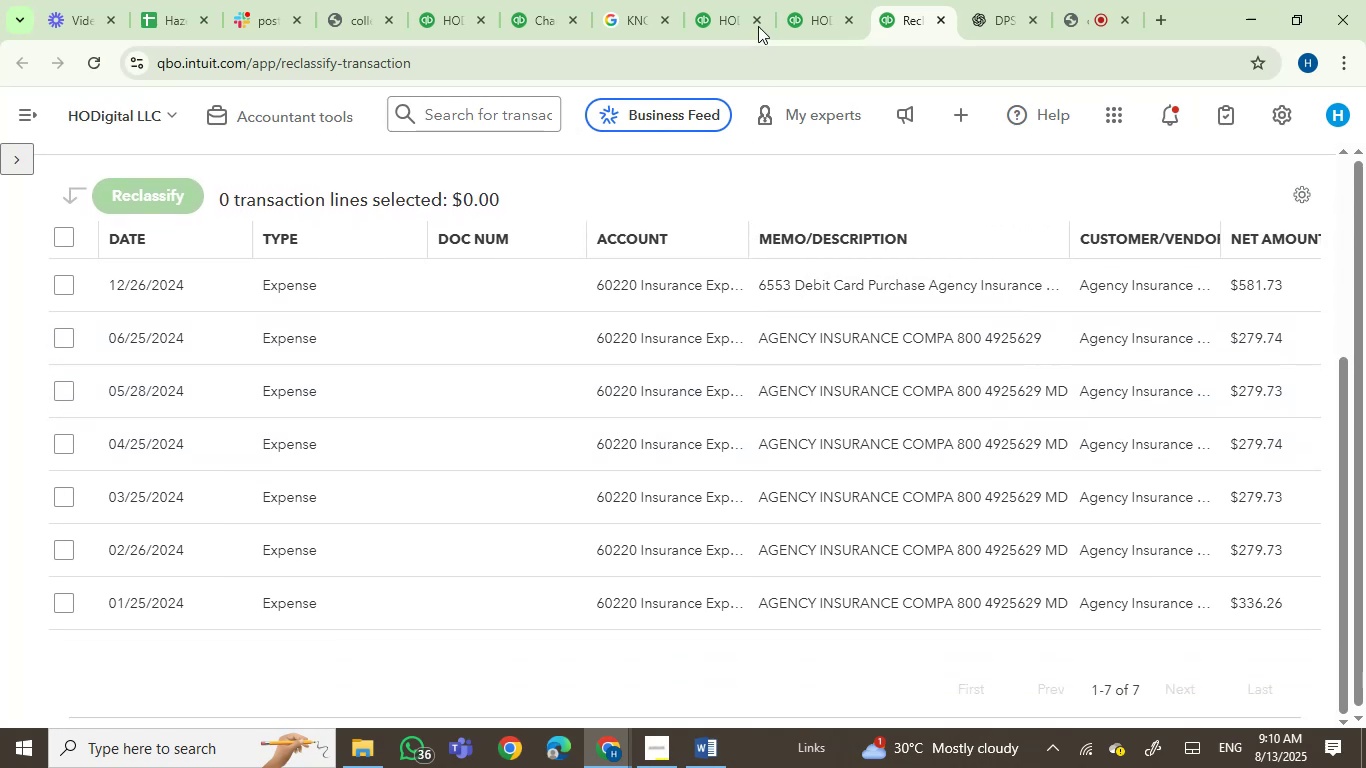 
left_click([799, 0])
 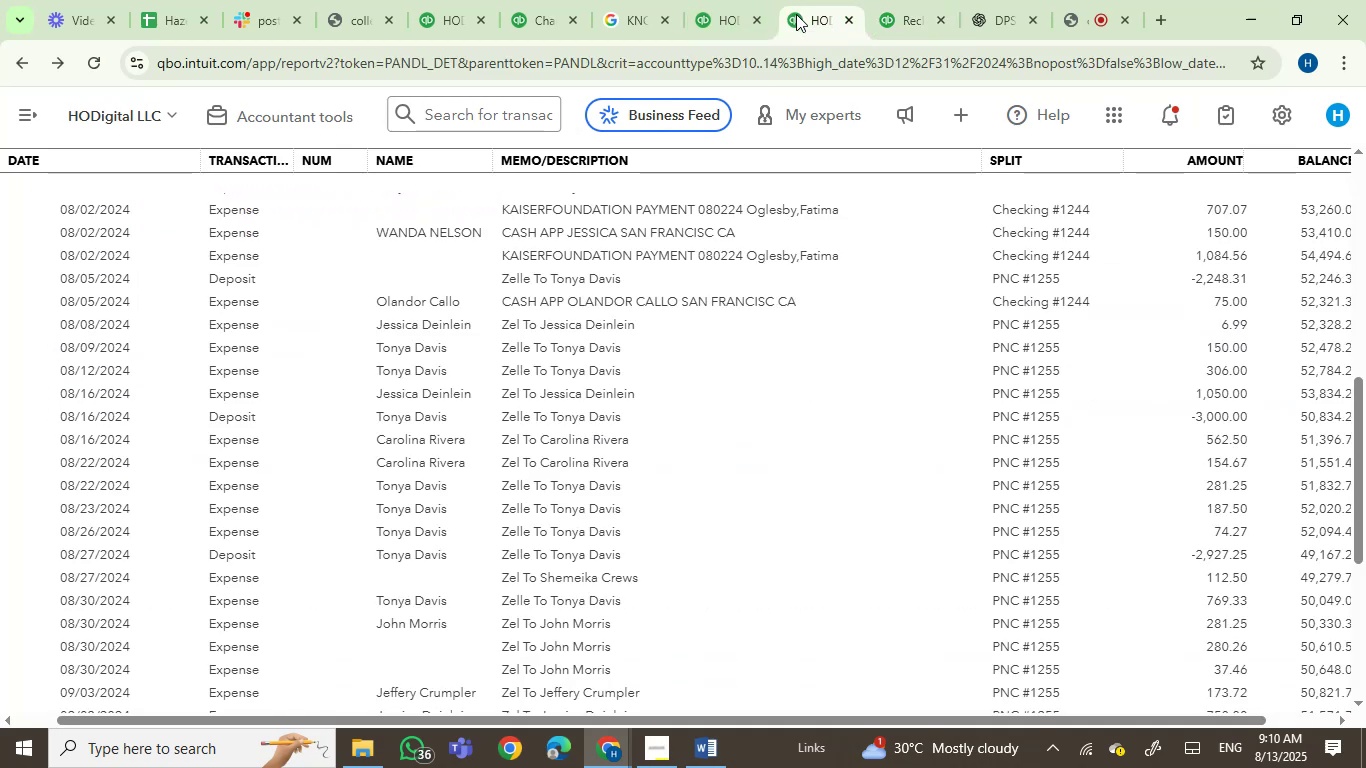 
scroll: coordinate [756, 341], scroll_direction: up, amount: 56.0
 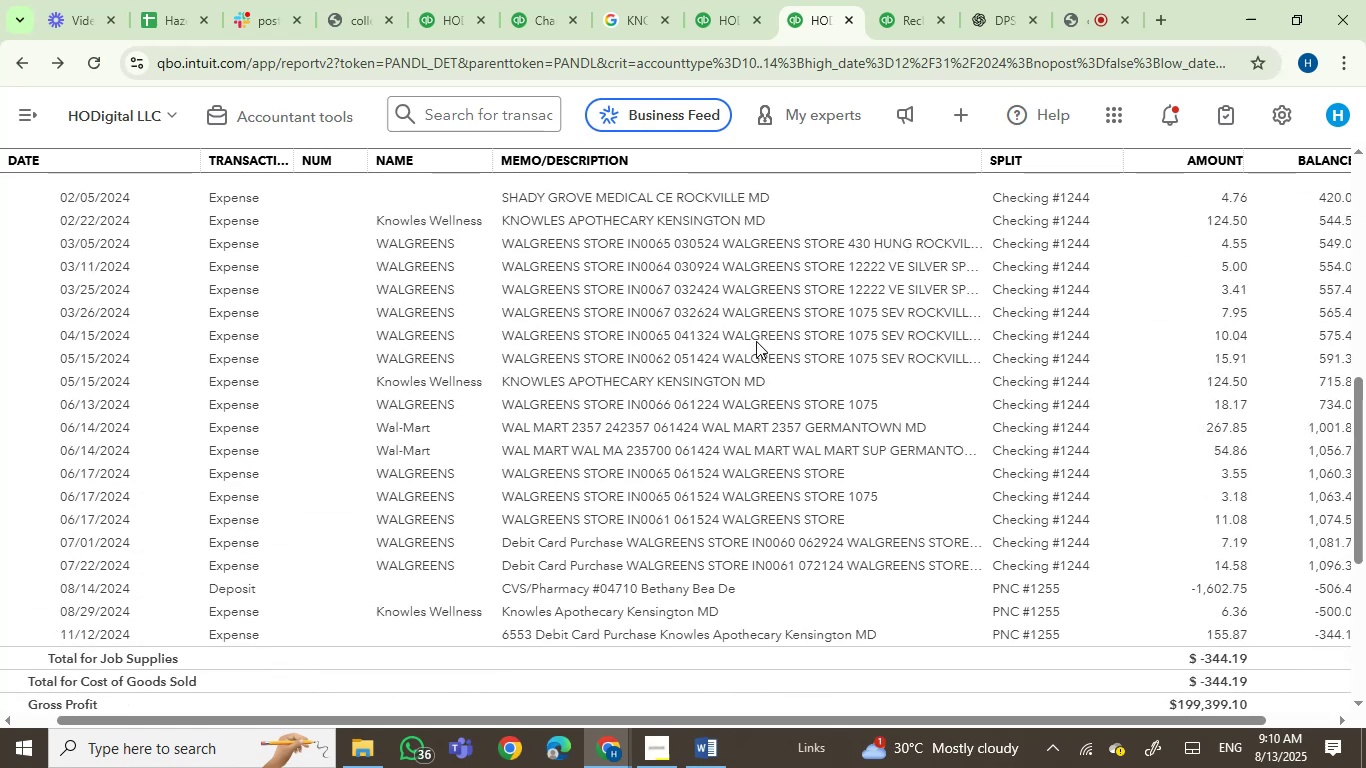 
scroll: coordinate [756, 341], scroll_direction: down, amount: 3.0
 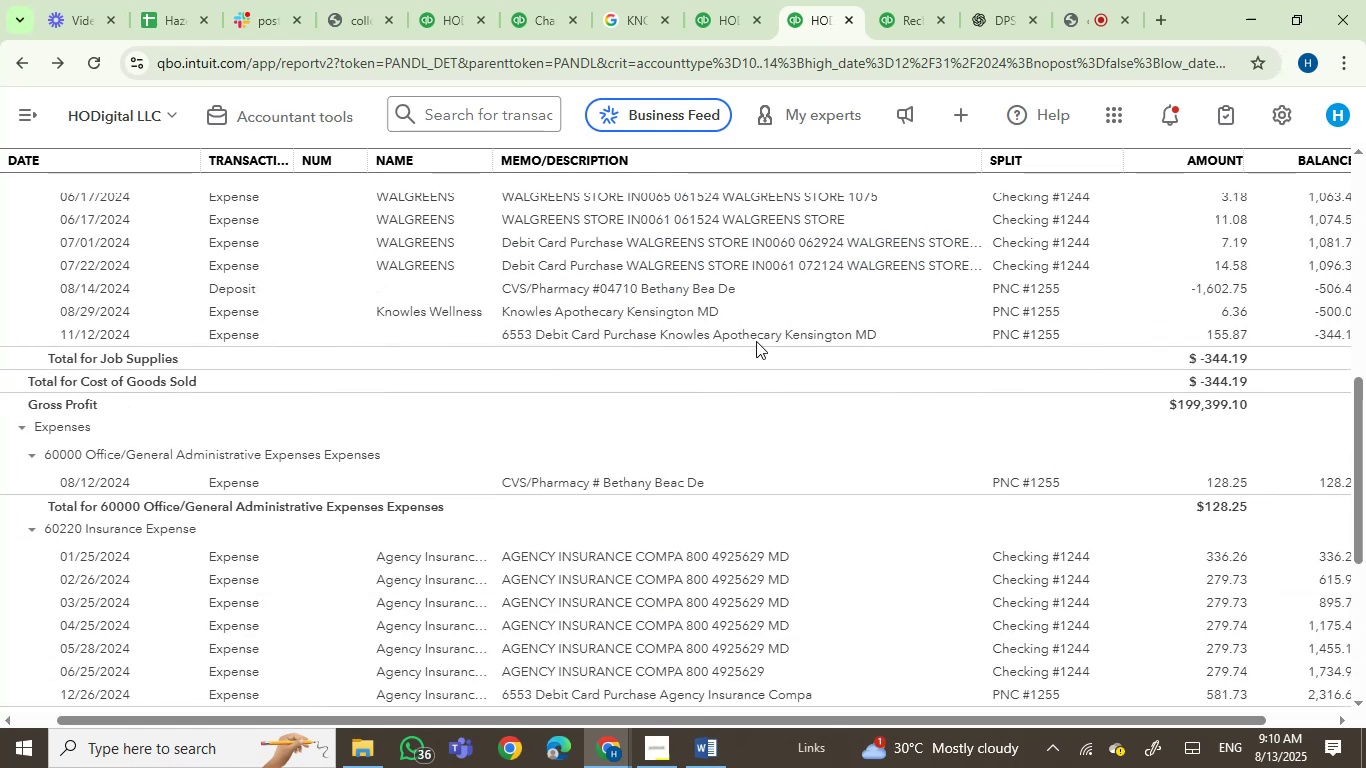 
scroll: coordinate [756, 341], scroll_direction: up, amount: 2.0
 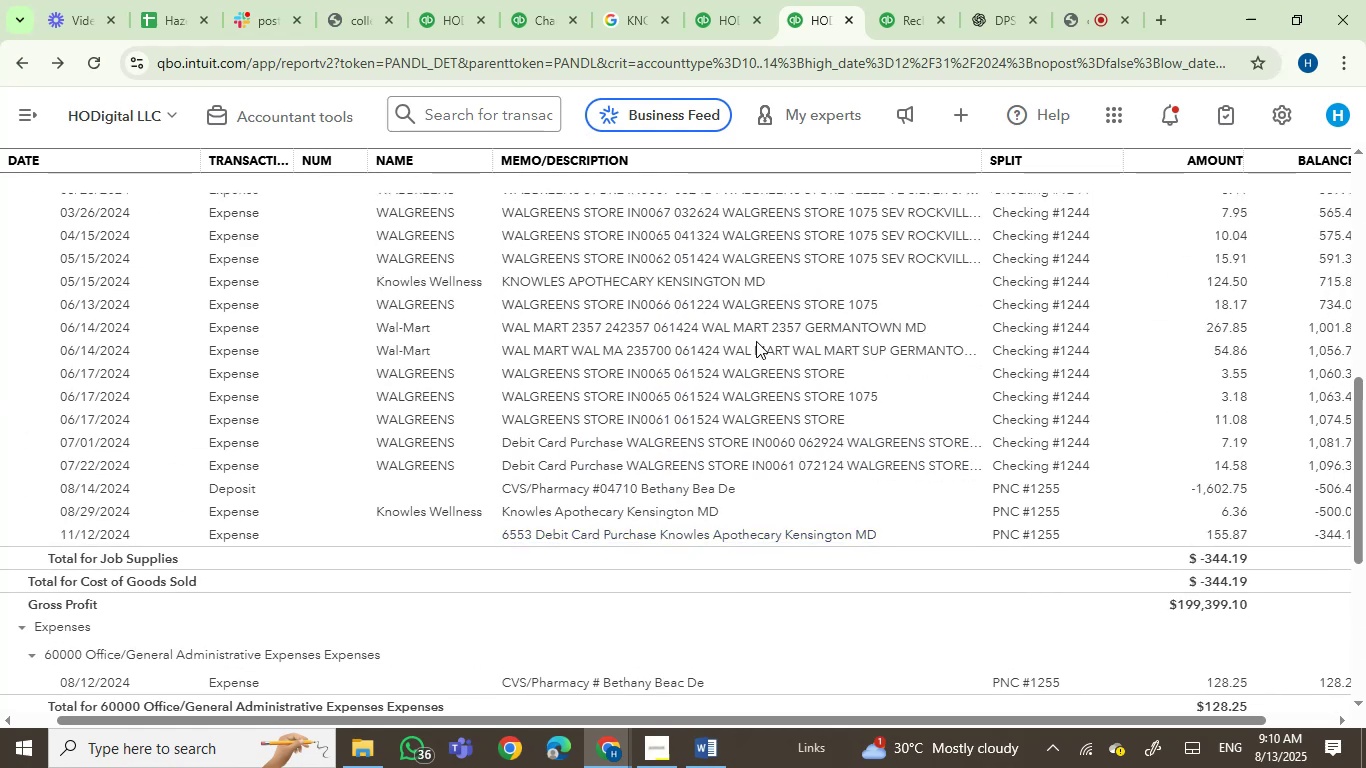 
scroll: coordinate [756, 341], scroll_direction: none, amount: 0.0
 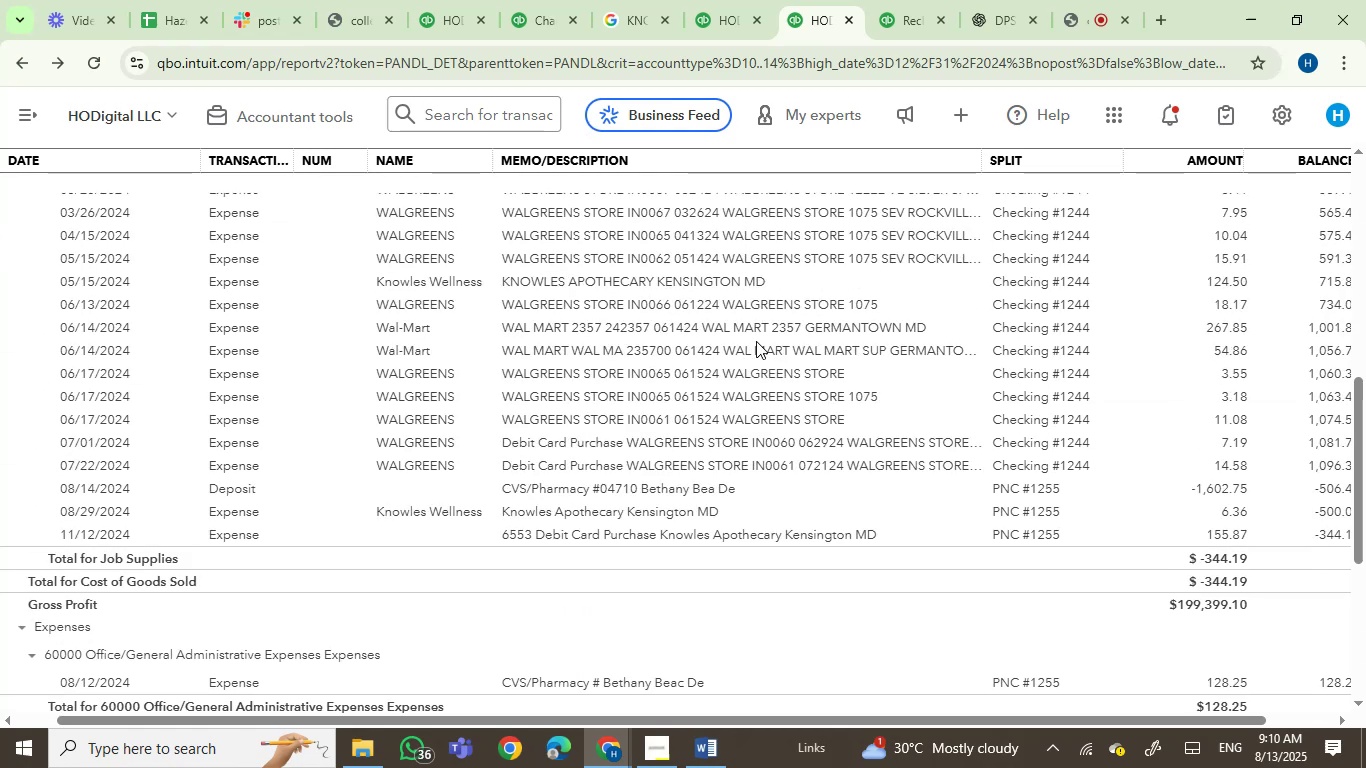 
scroll: coordinate [756, 341], scroll_direction: up, amount: 2.0
 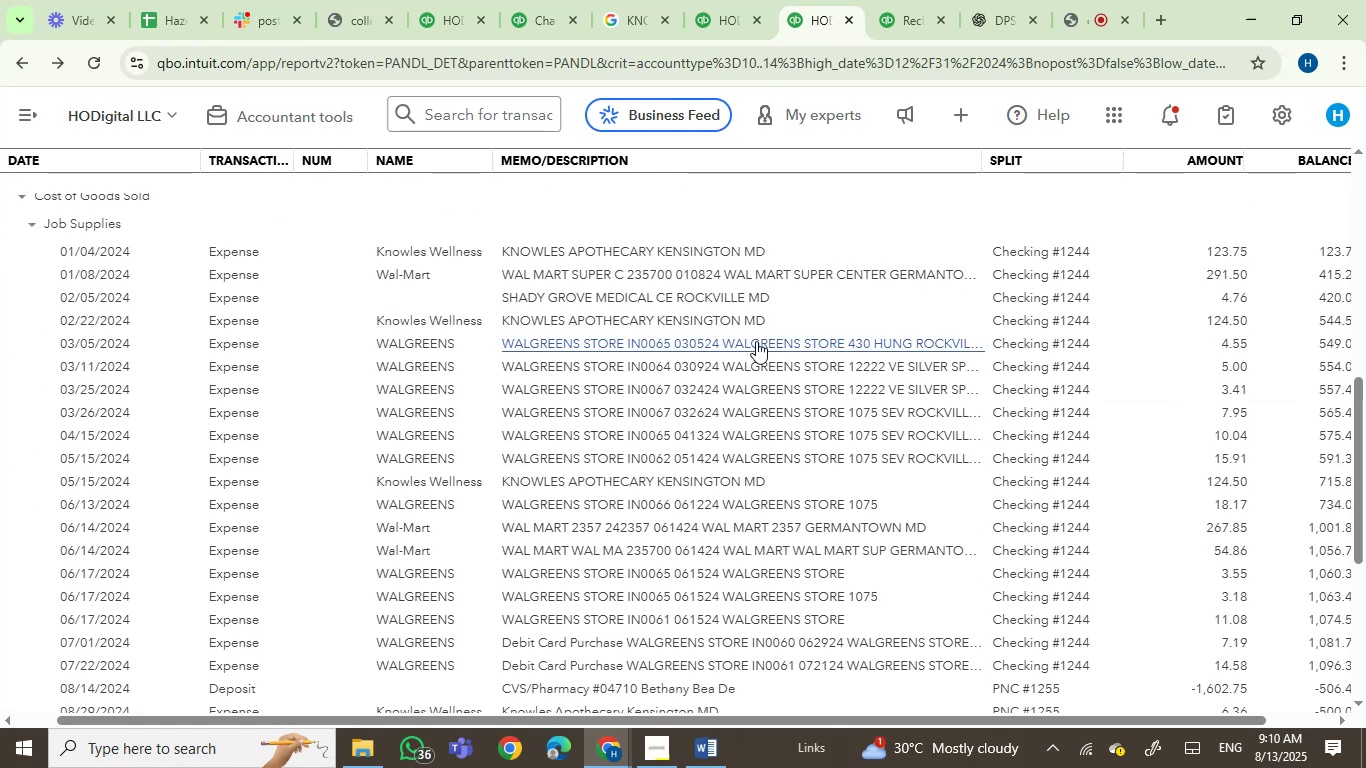 
scroll: coordinate [756, 341], scroll_direction: down, amount: 1.0
 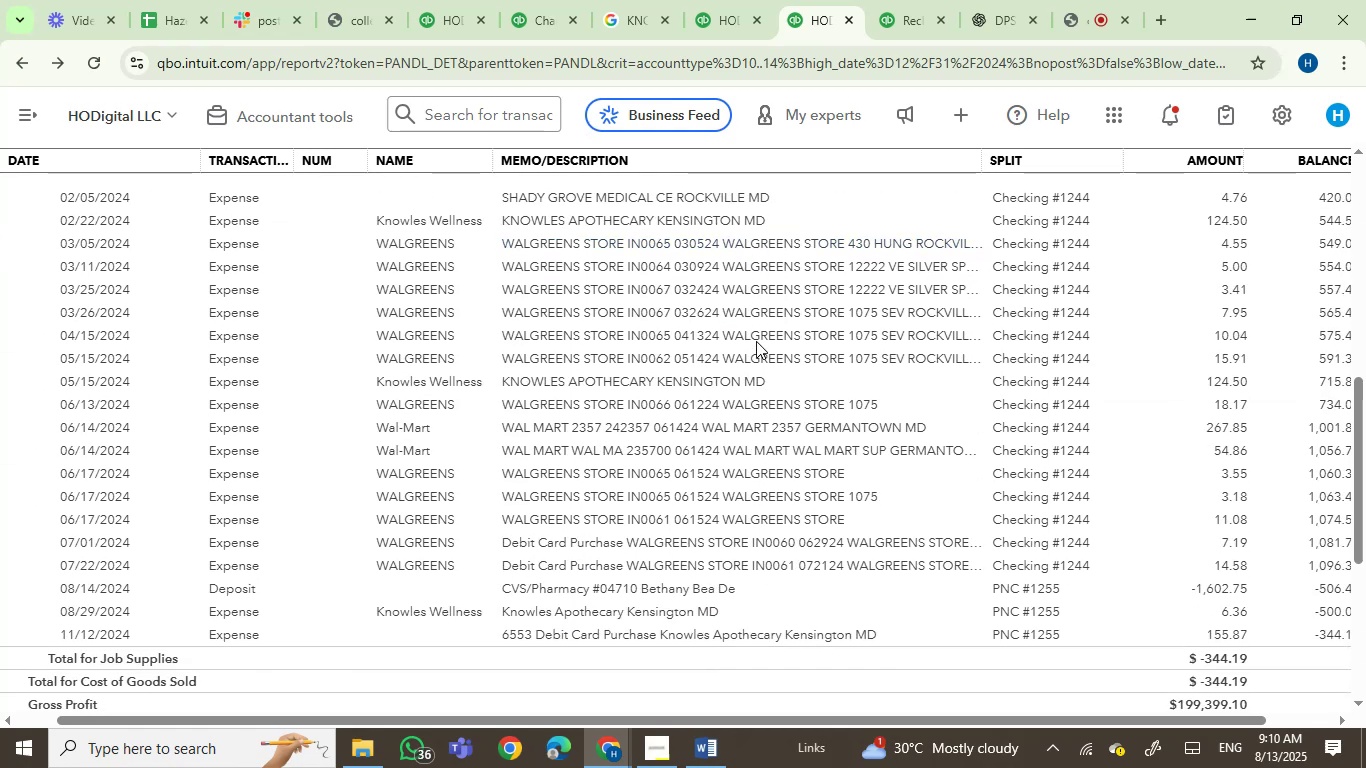 
scroll: coordinate [756, 341], scroll_direction: up, amount: 1.0
 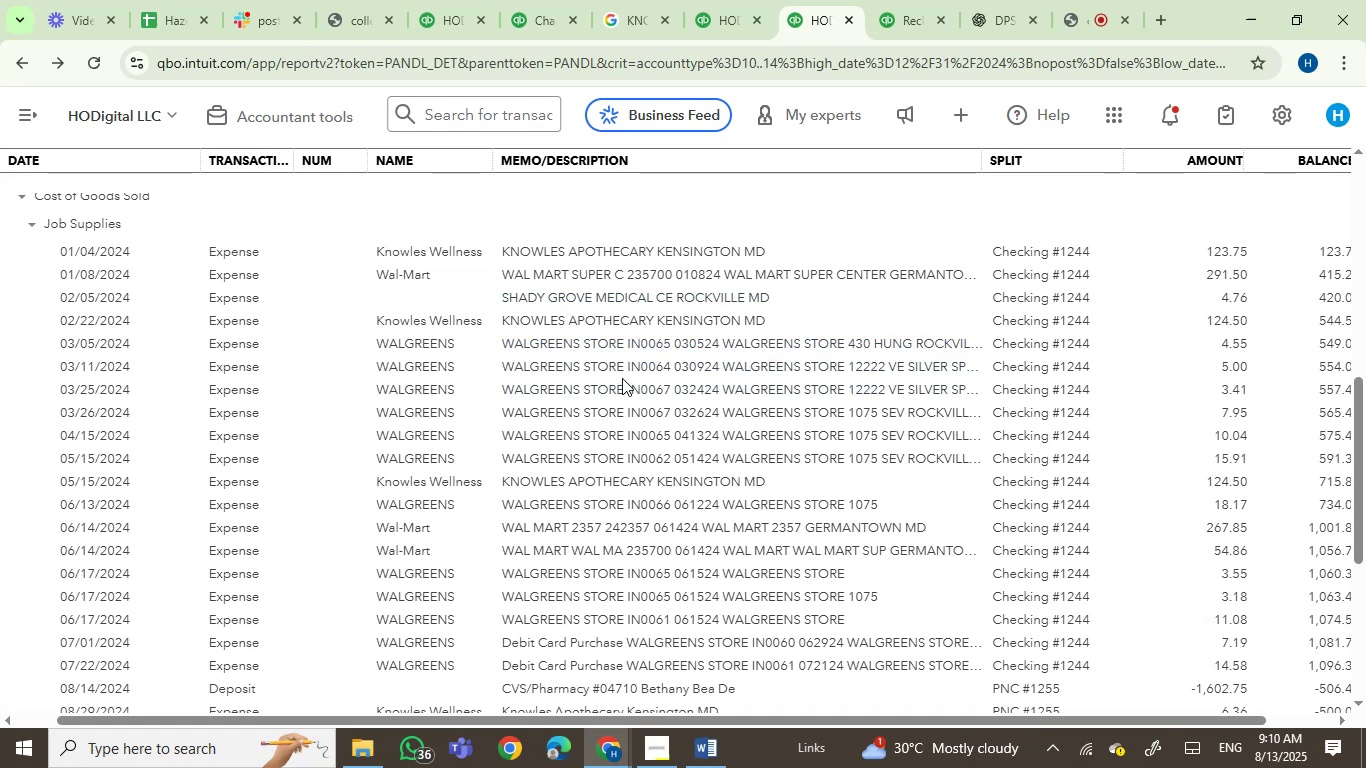 
wait(7.21)
 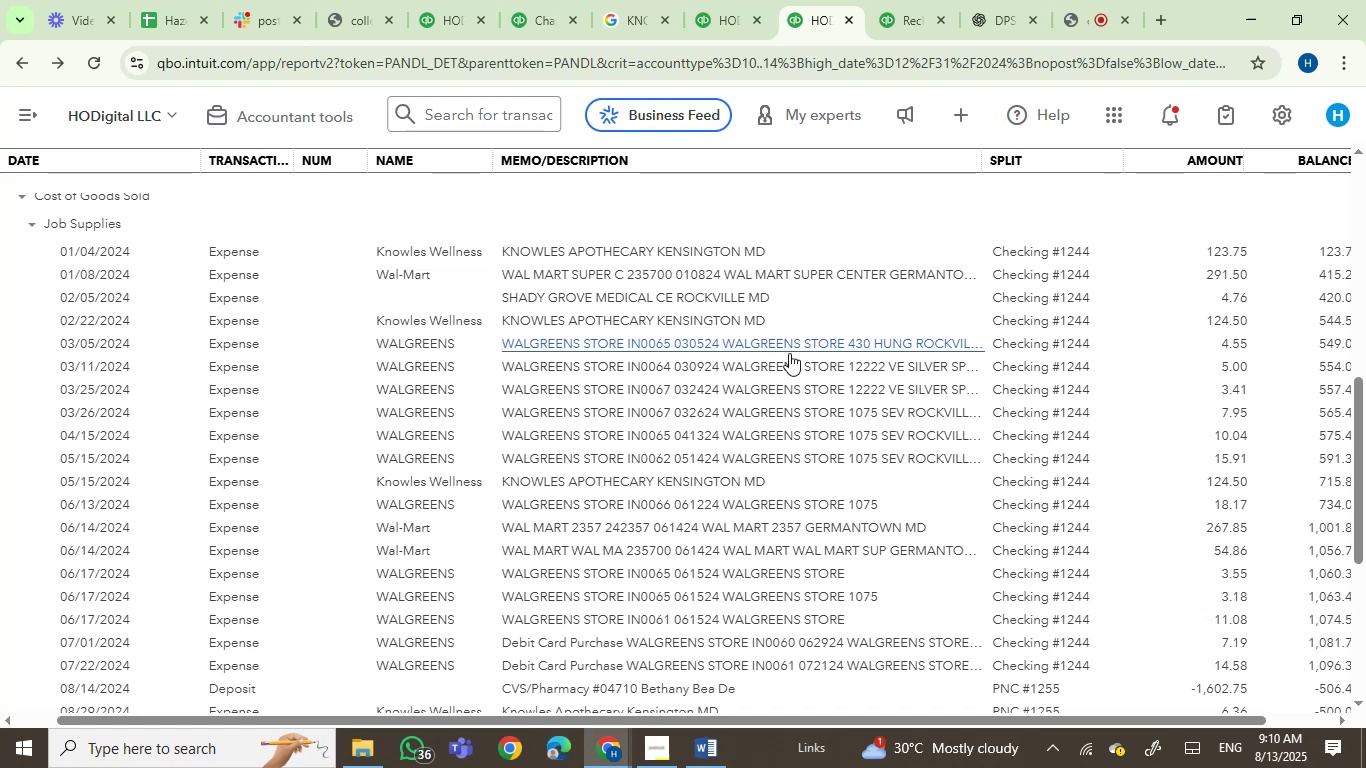 
scroll: coordinate [790, 460], scroll_direction: down, amount: 2.0
 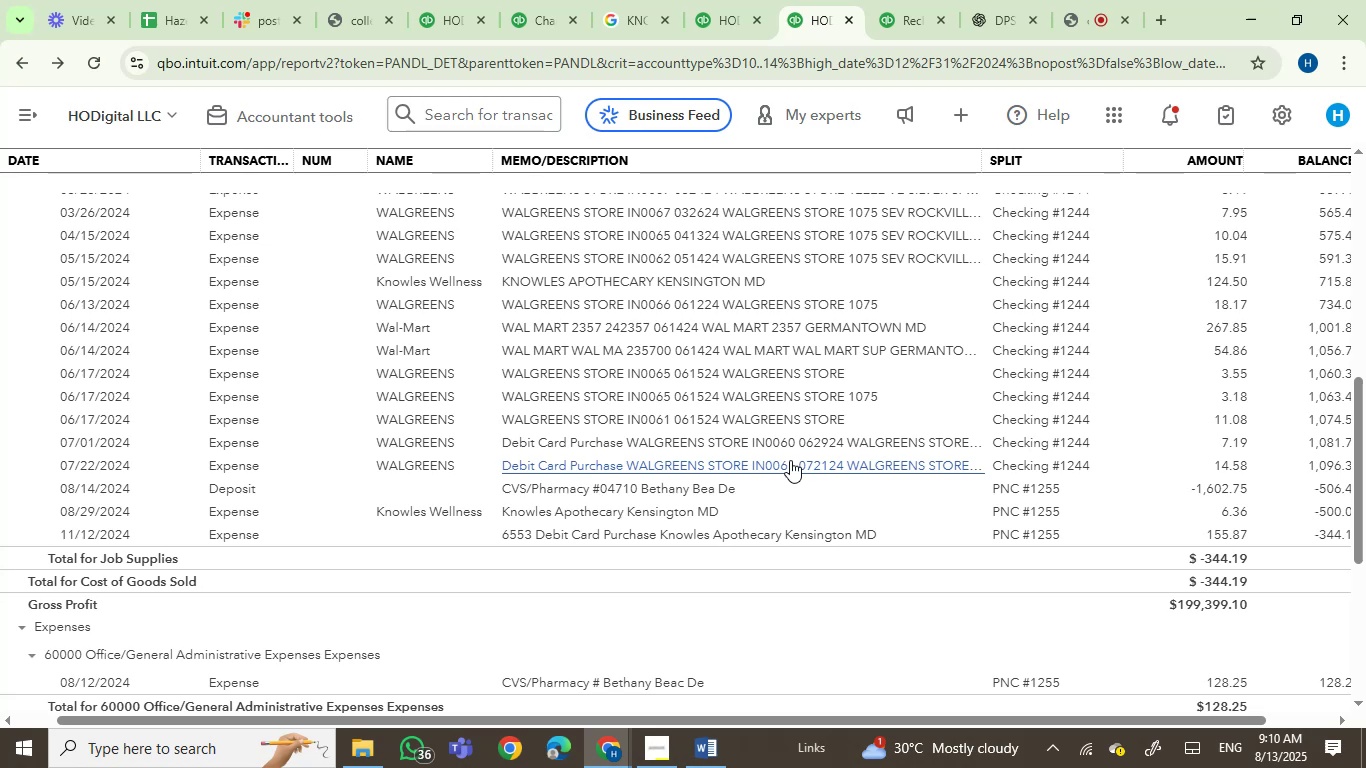 
wait(6.03)
 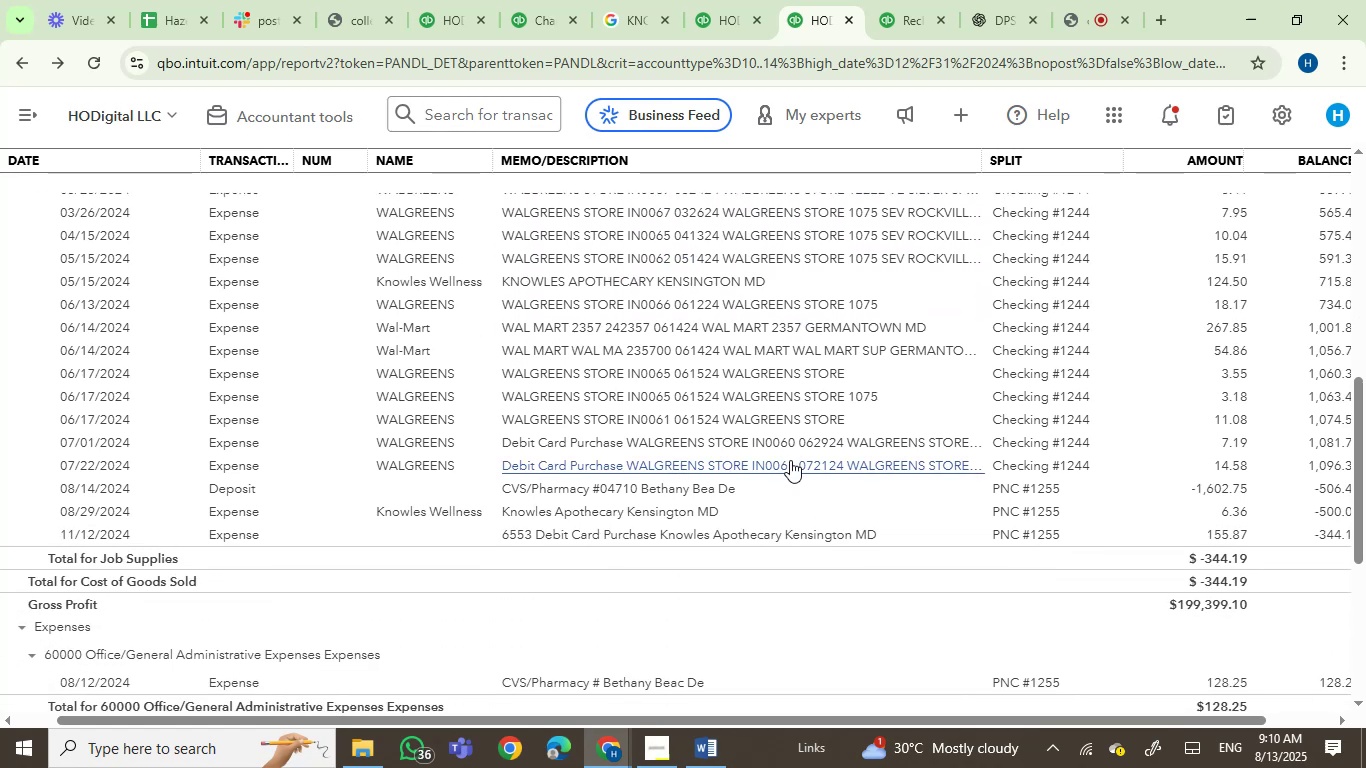 
scroll: coordinate [790, 460], scroll_direction: down, amount: 3.0
 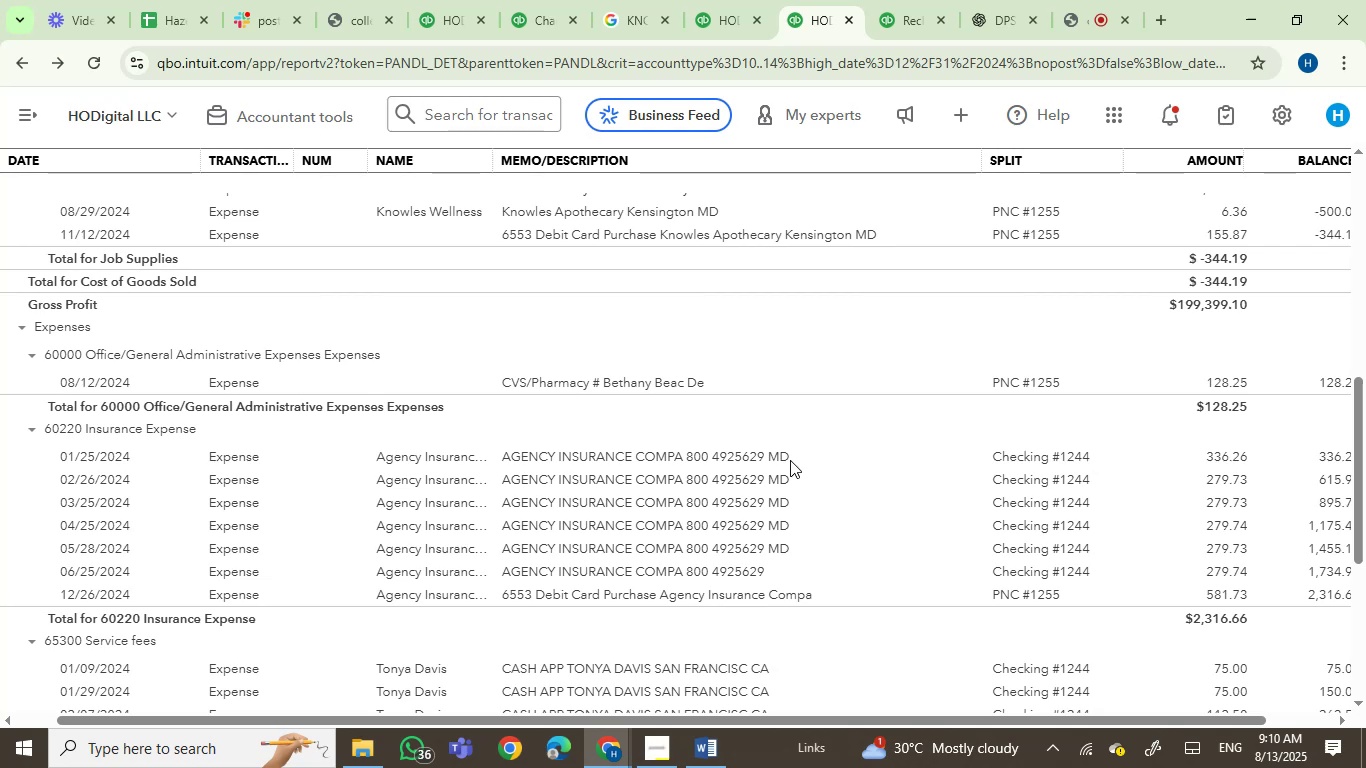 
scroll: coordinate [790, 460], scroll_direction: up, amount: 1.0
 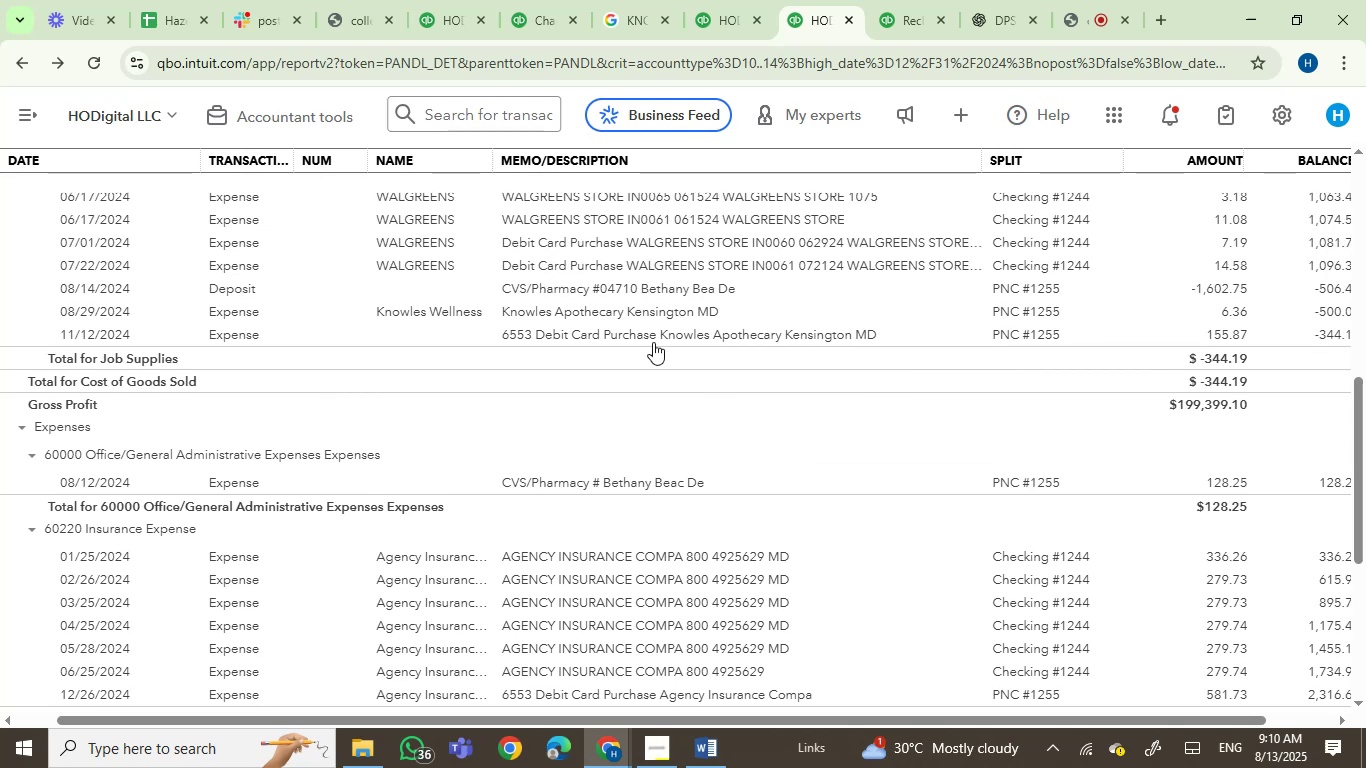 
left_click([660, 339])
 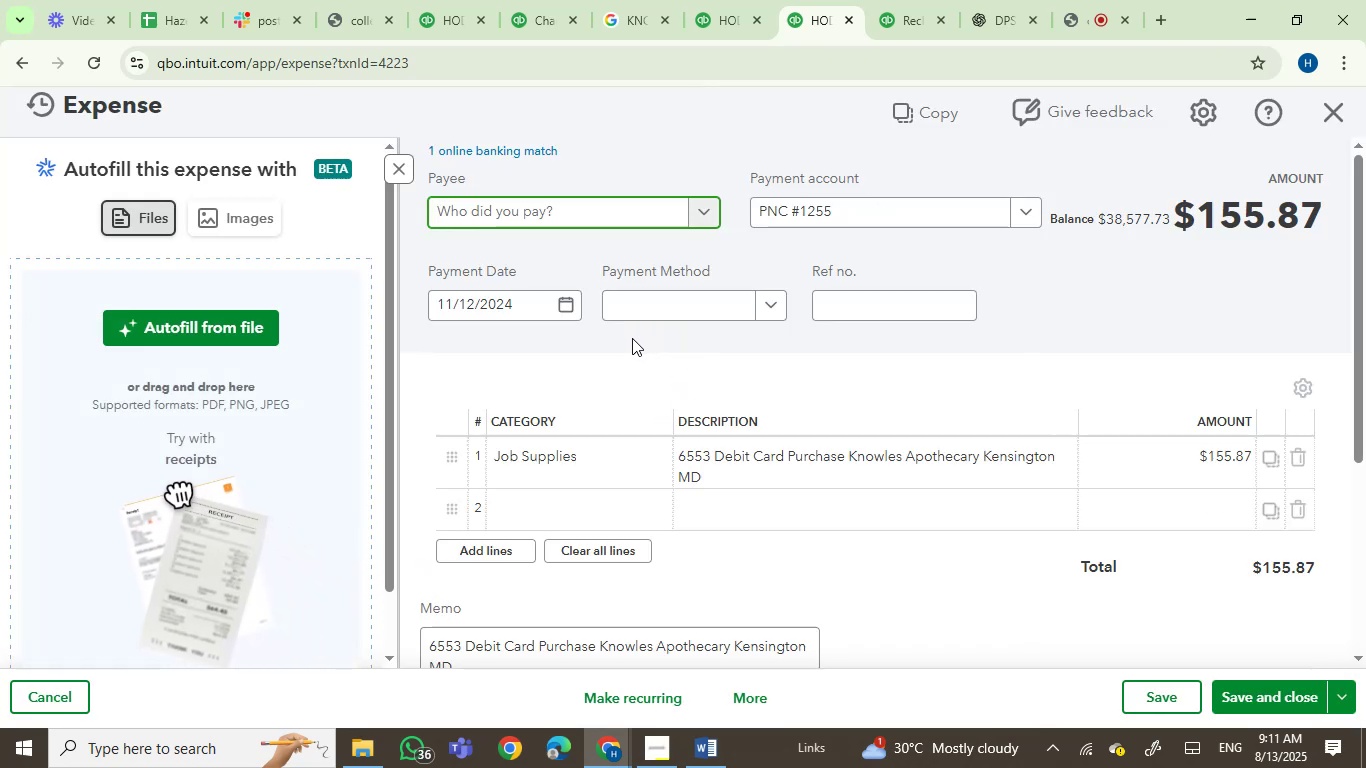 
wait(6.92)
 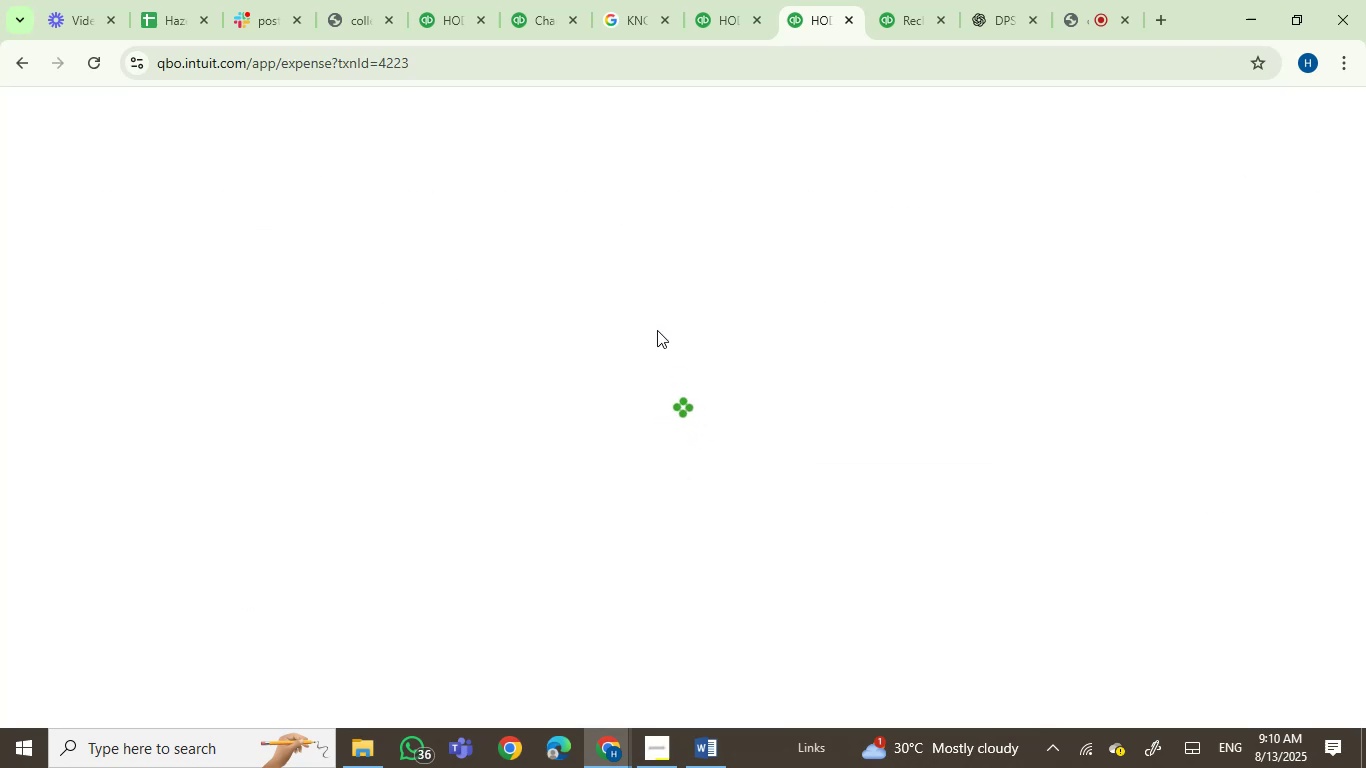 
left_click([538, 217])
 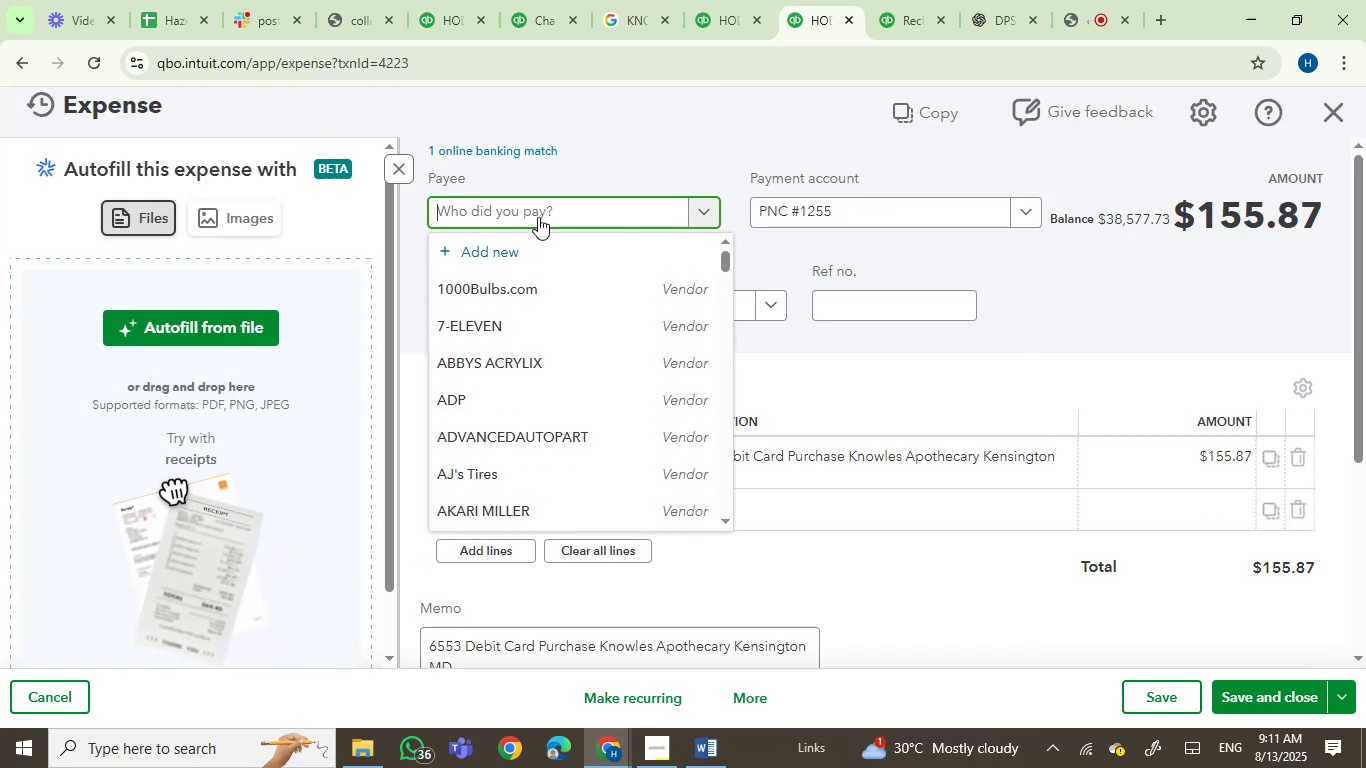 
type(know)
 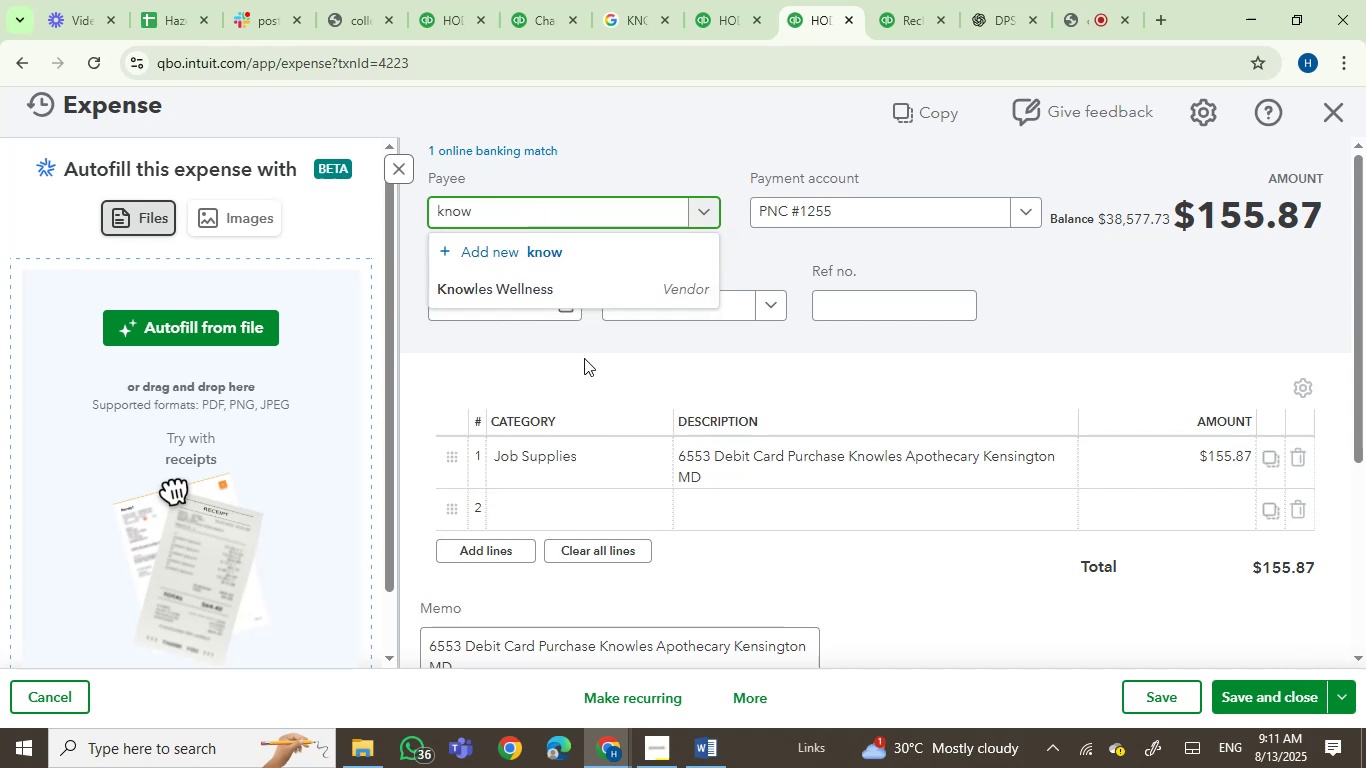 
left_click([501, 307])
 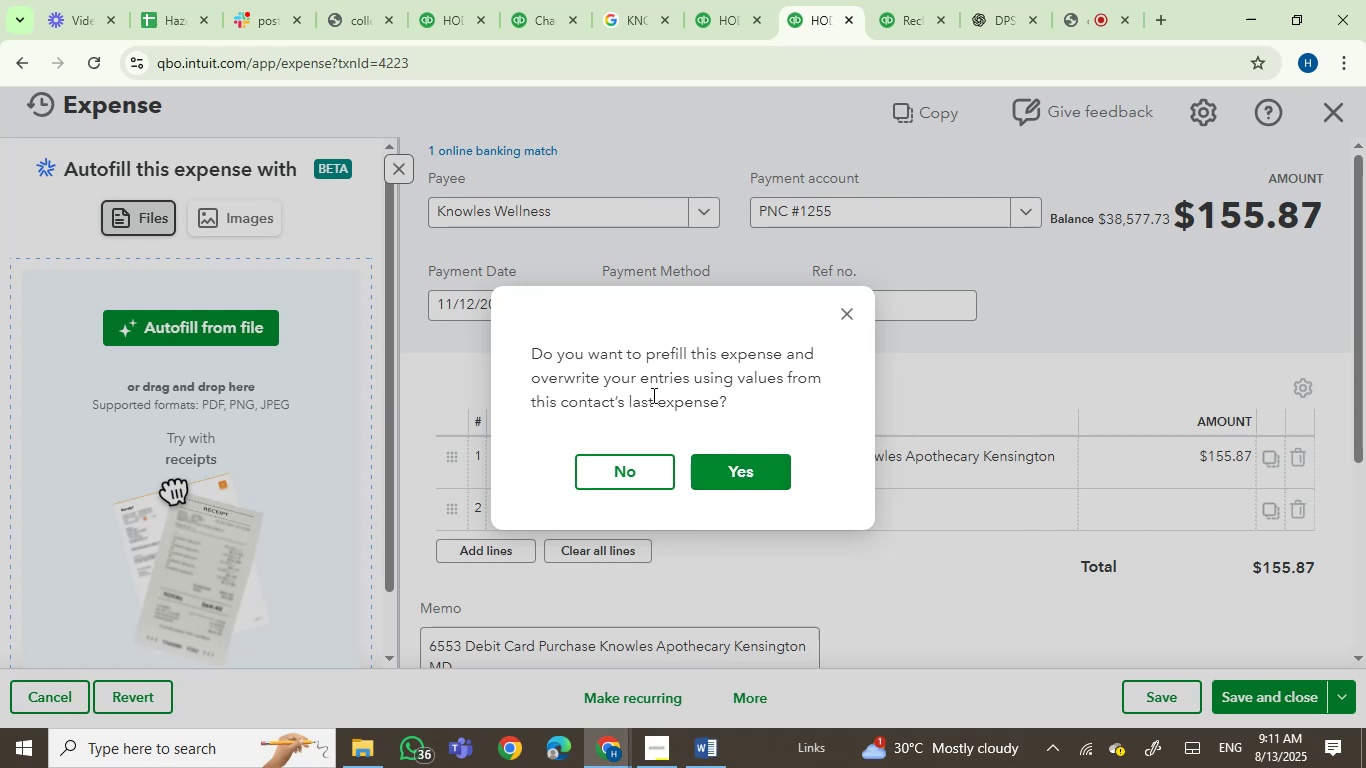 
wait(37.08)
 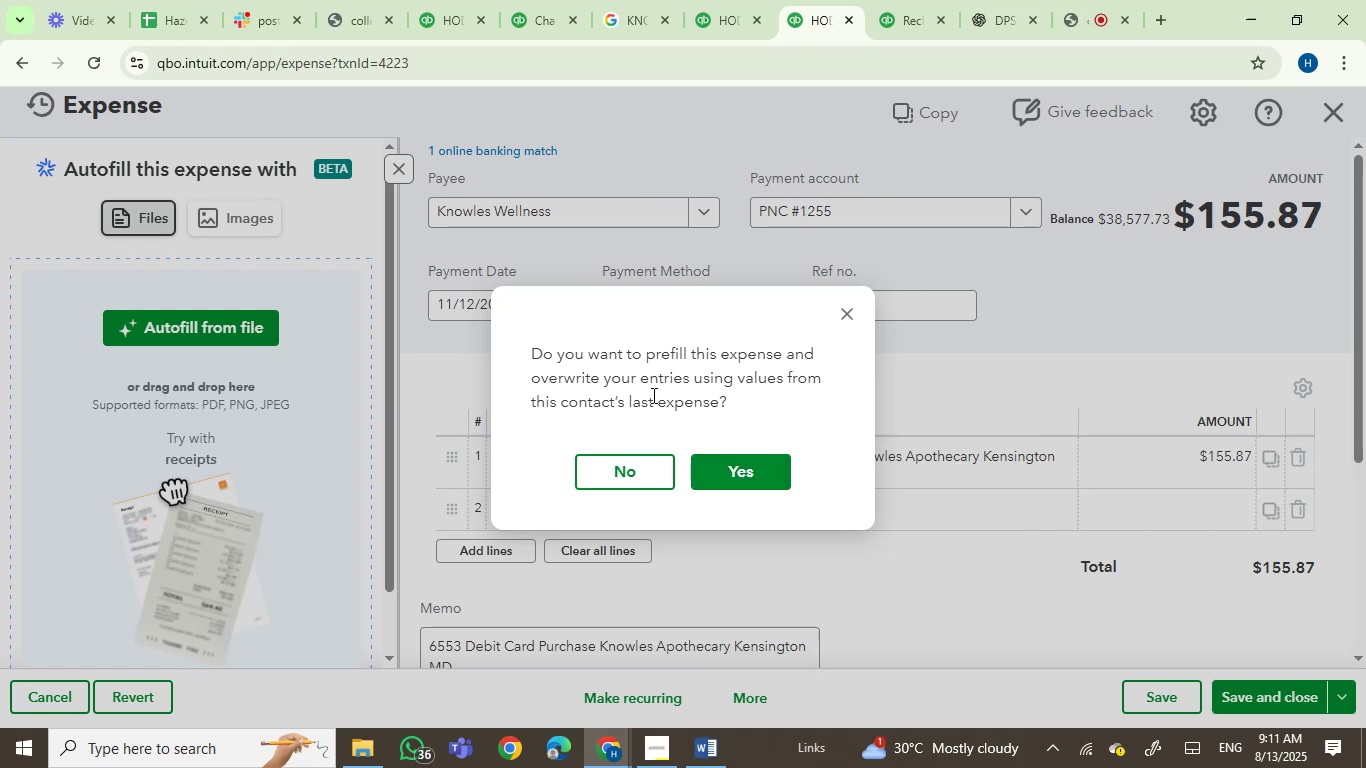 
left_click([638, 472])
 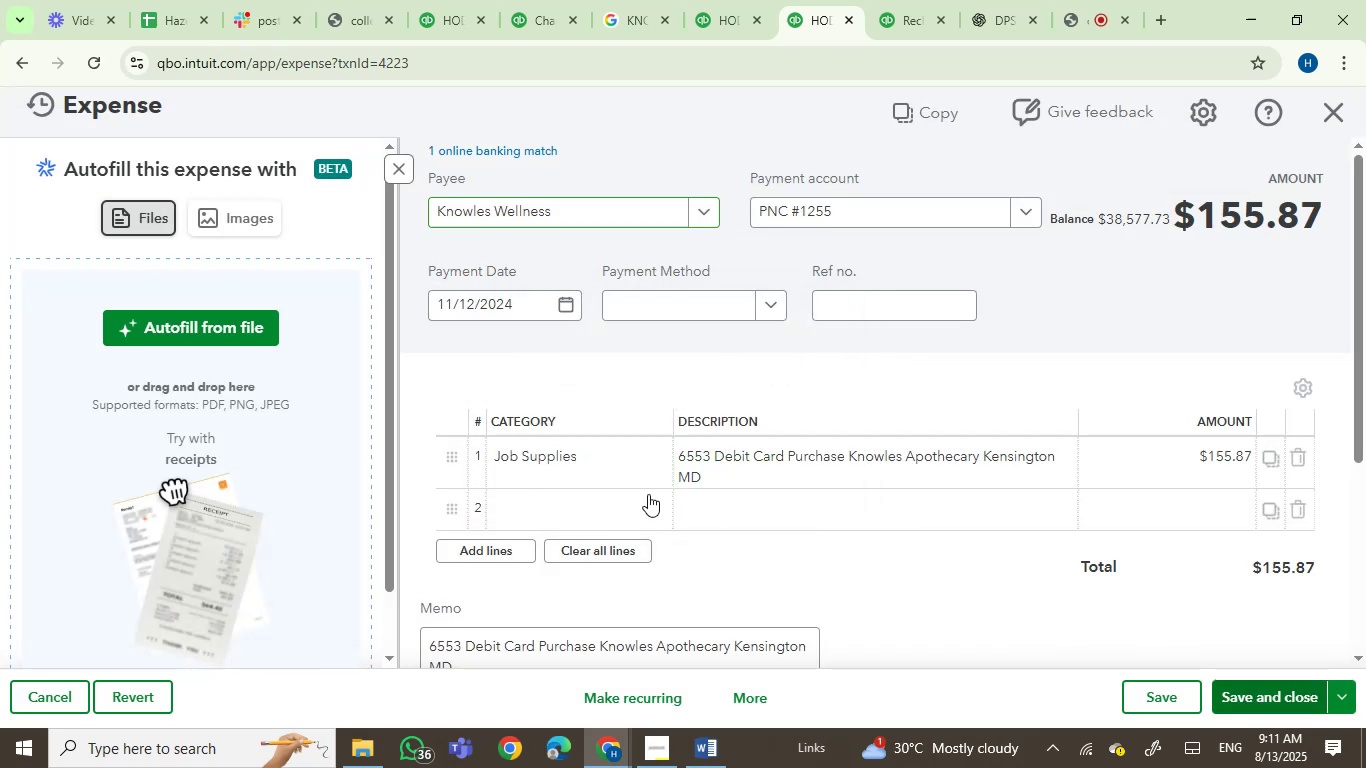 
left_click([746, 506])
 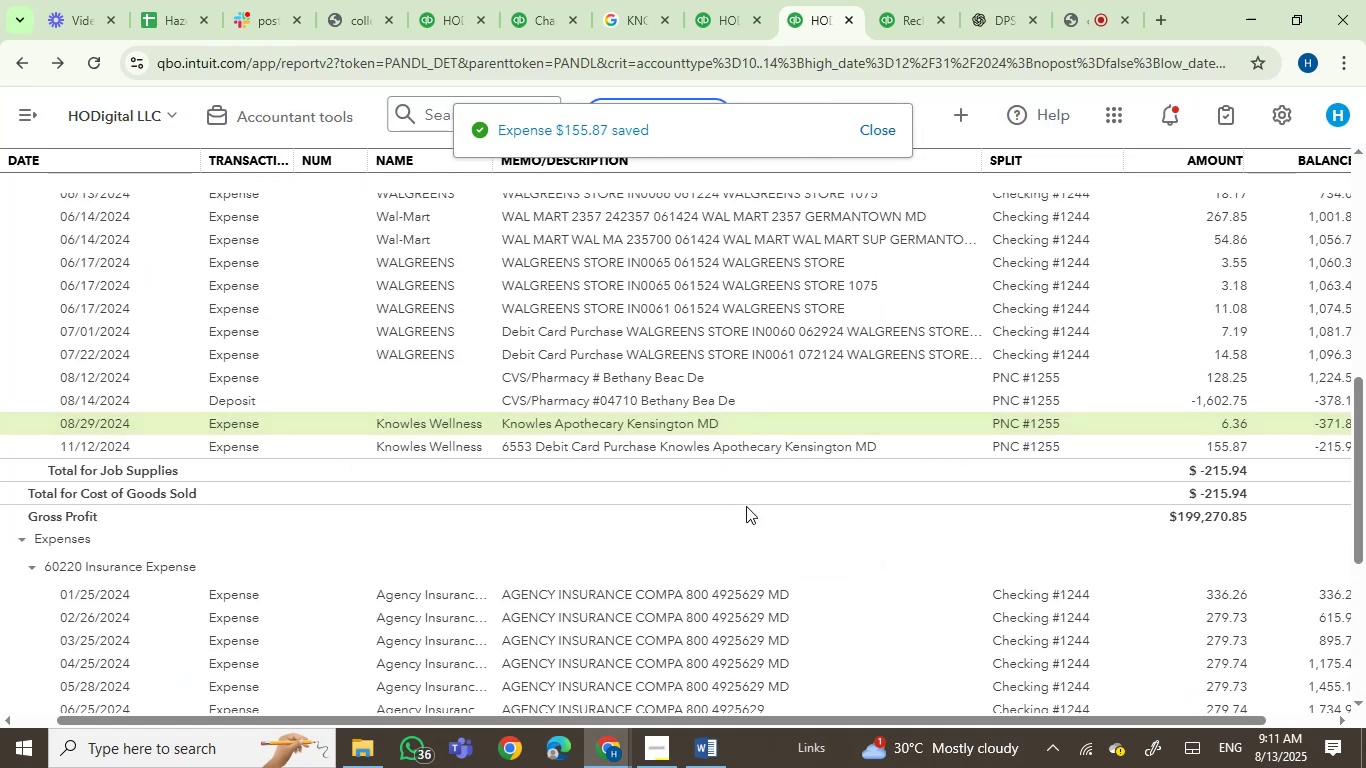 
wait(6.59)
 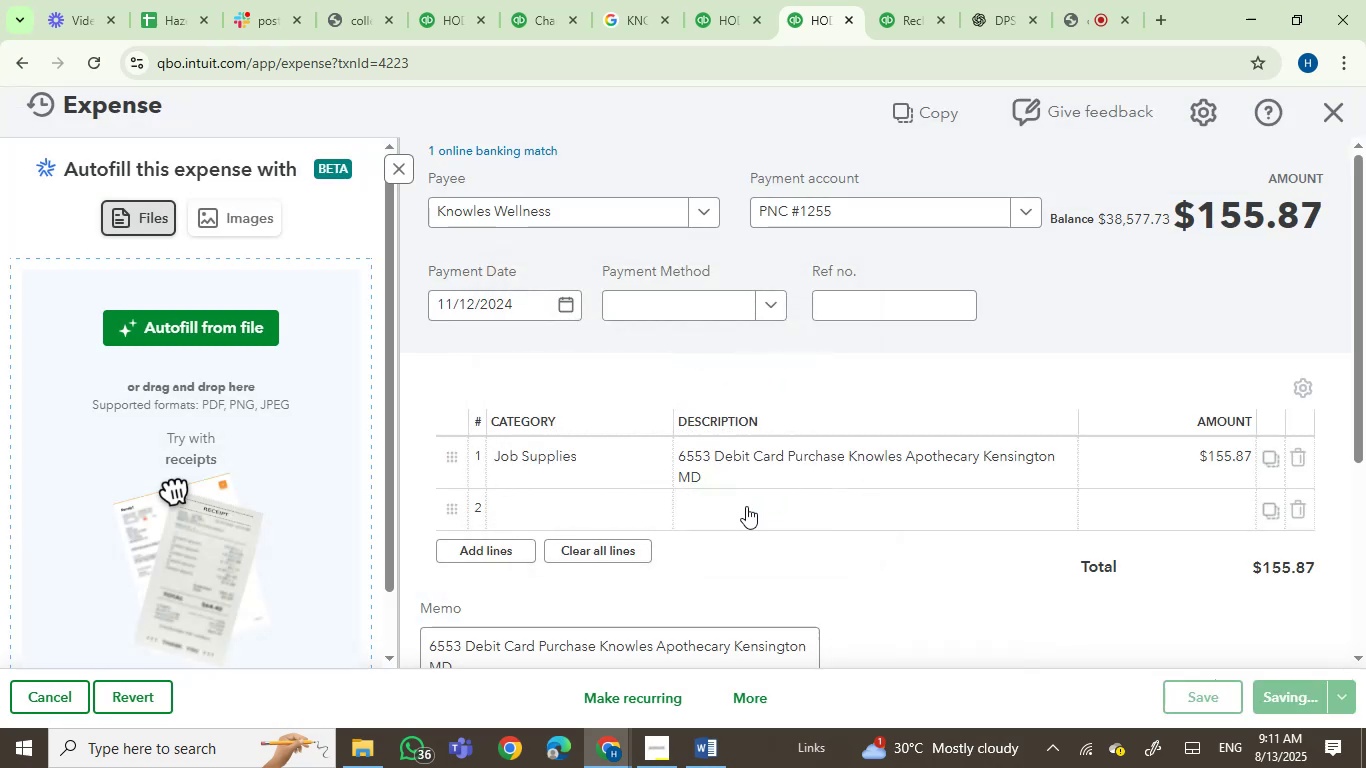 
scroll: coordinate [769, 503], scroll_direction: down, amount: 1.0
 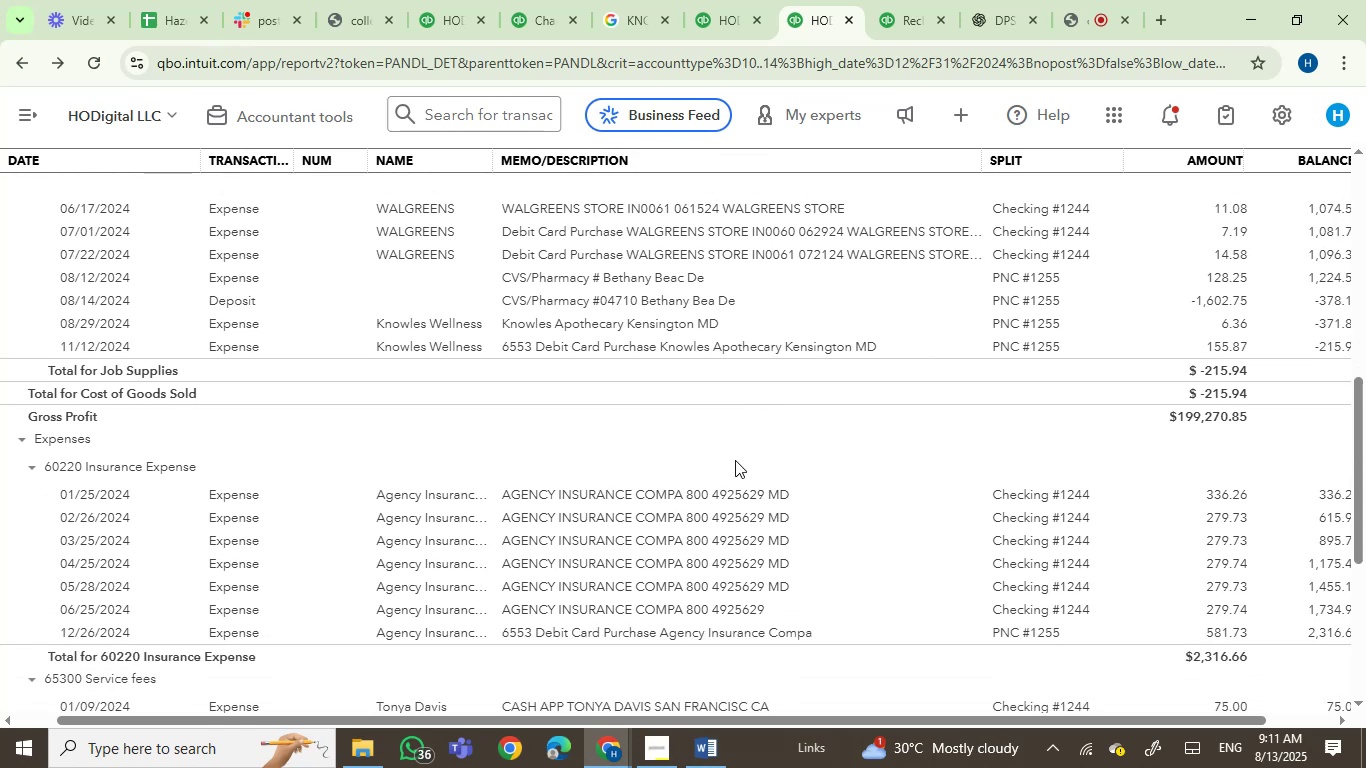 
scroll: coordinate [732, 461], scroll_direction: none, amount: 0.0
 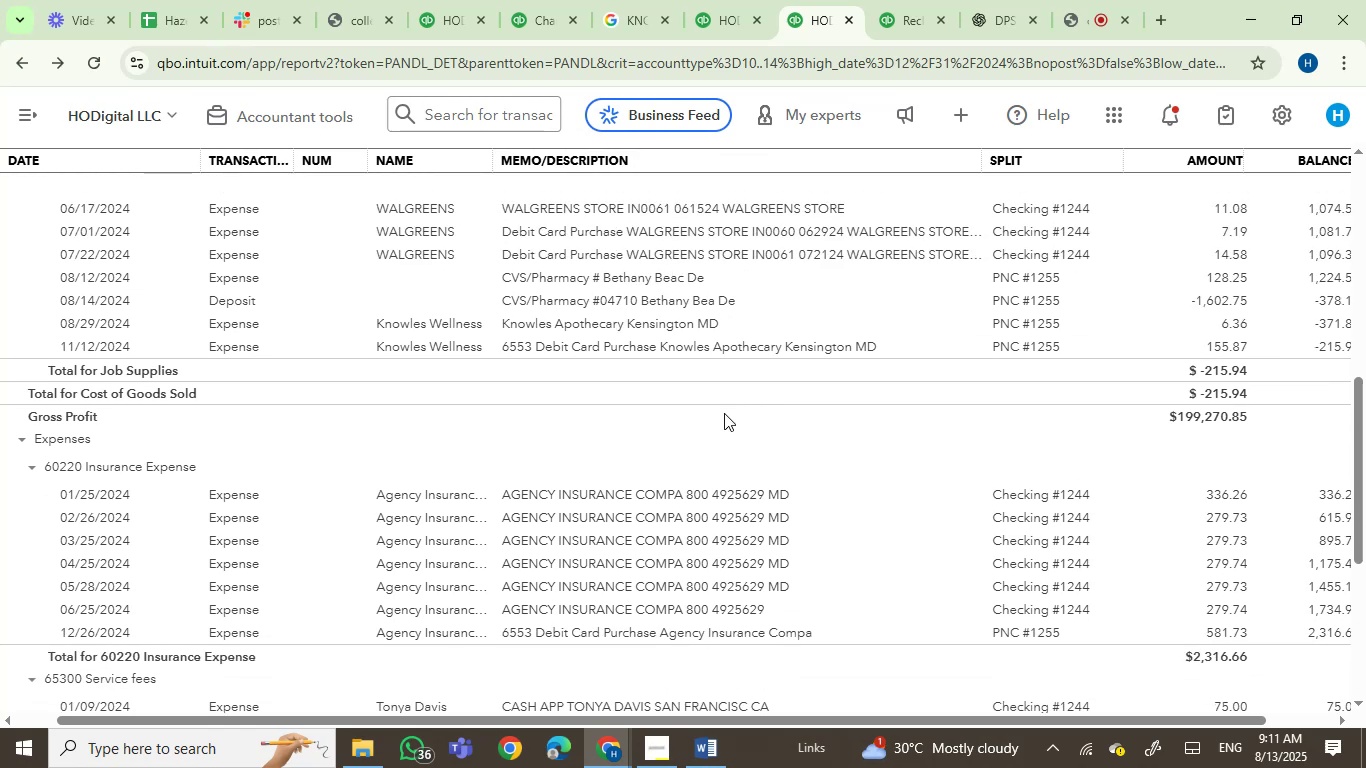 
left_click_drag(start_coordinate=[749, 302], to_coordinate=[498, 303])
 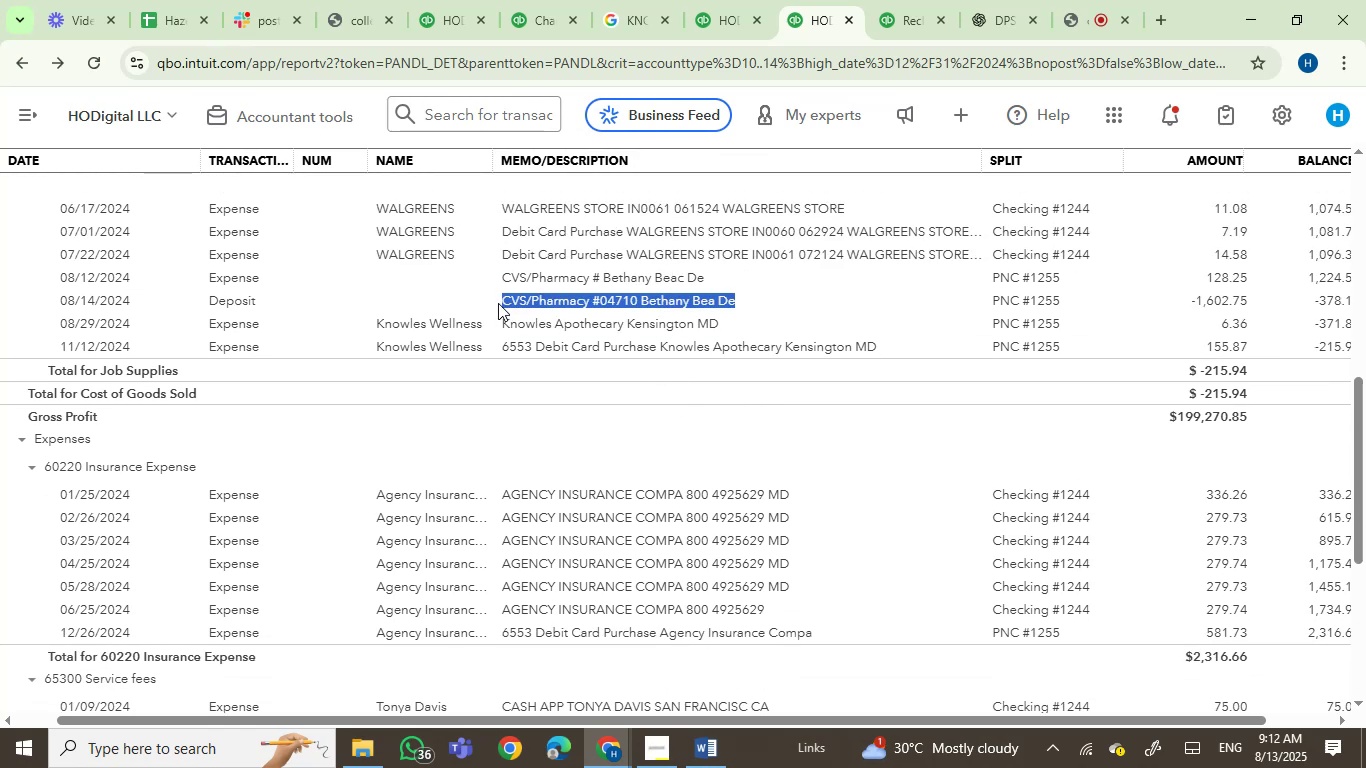 
key(Control+C)
 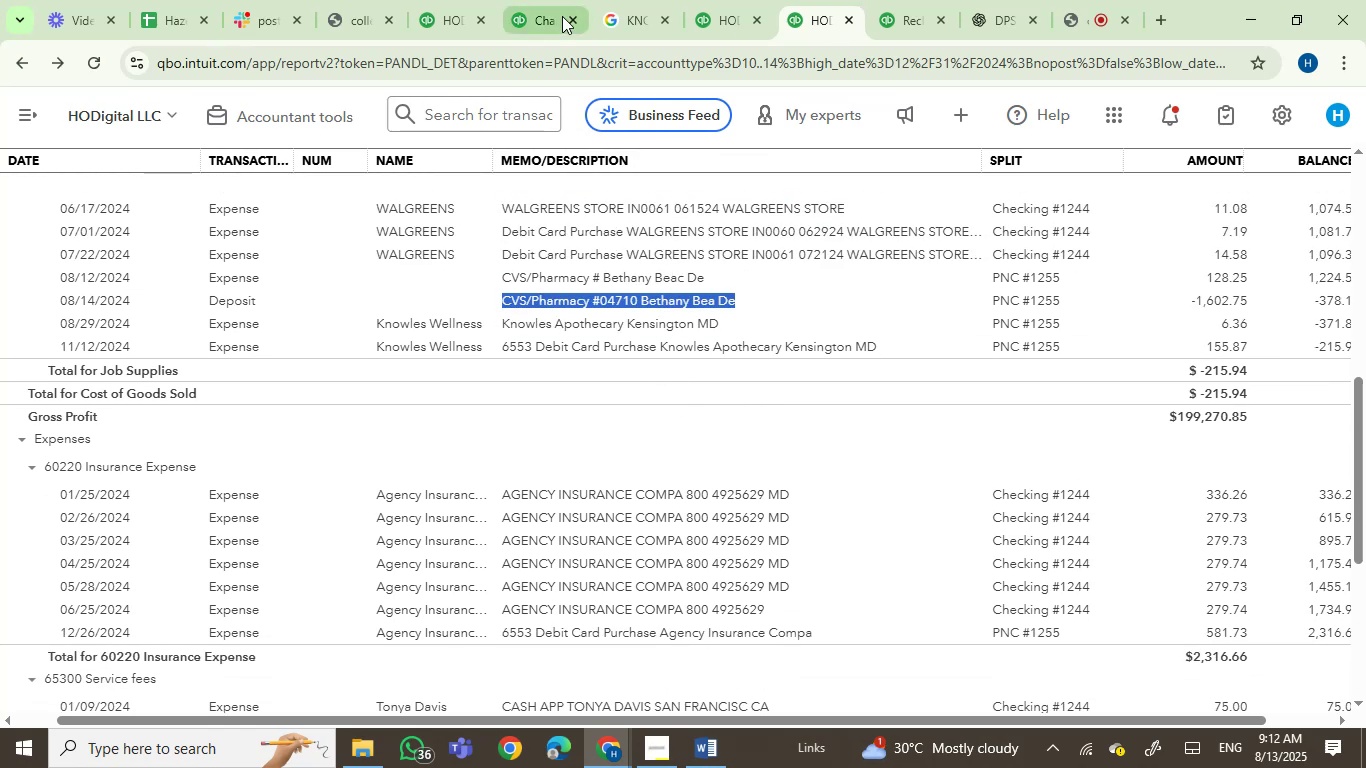 
left_click([608, 4])
 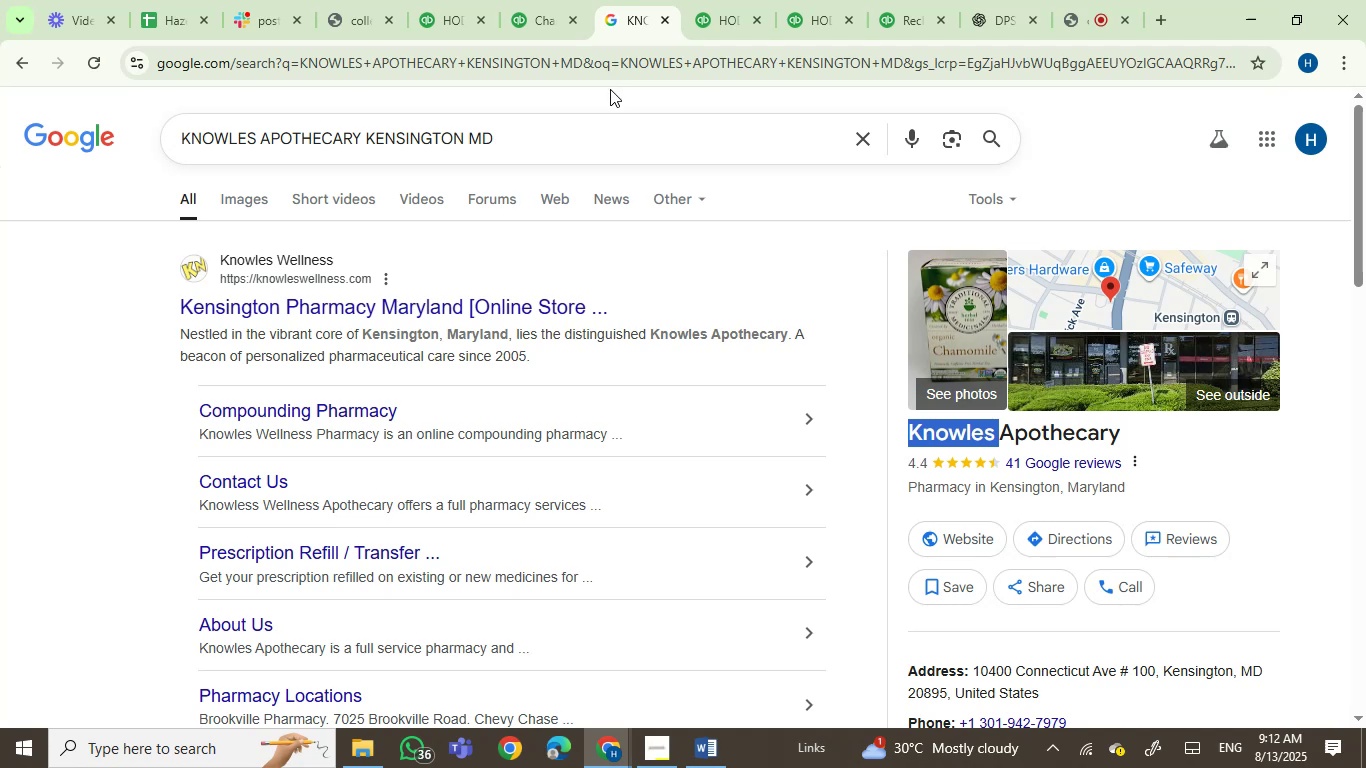 
left_click([632, 53])
 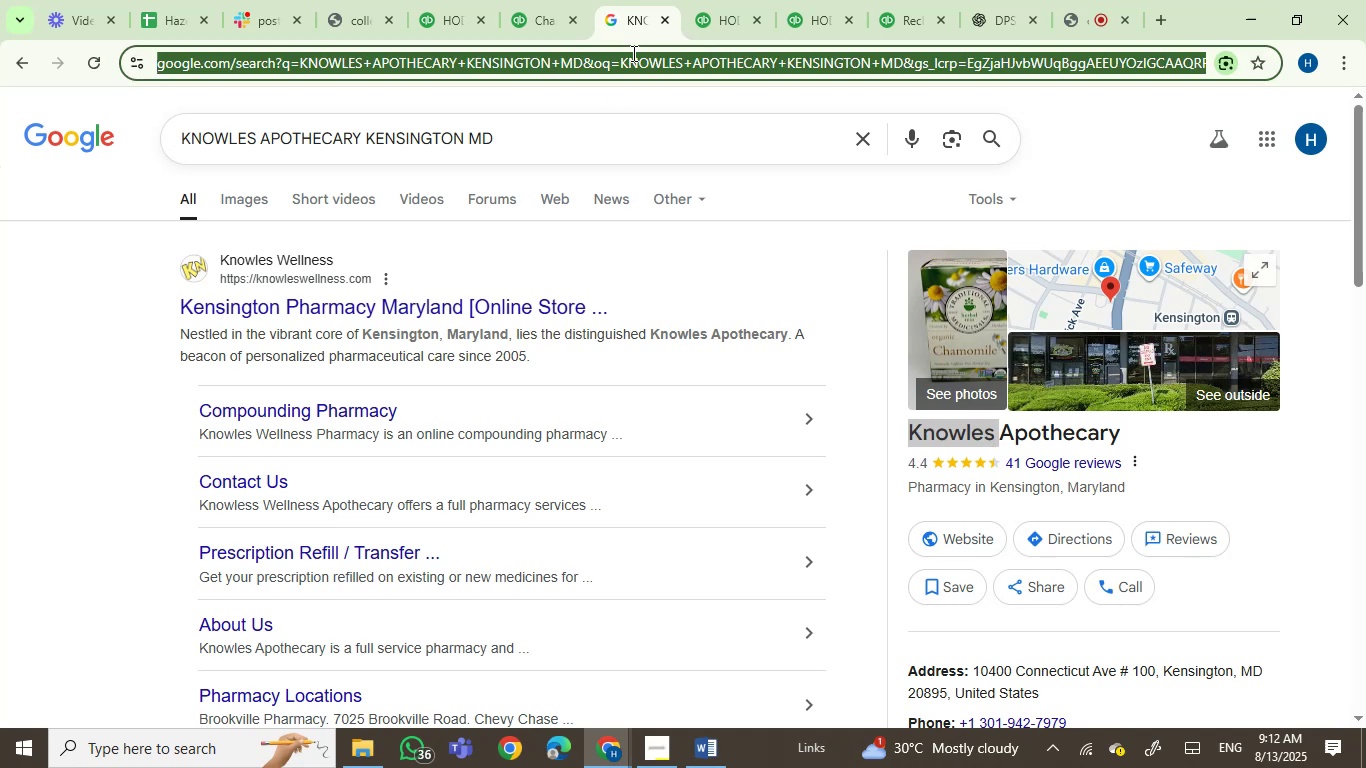 
key(Control+V)
 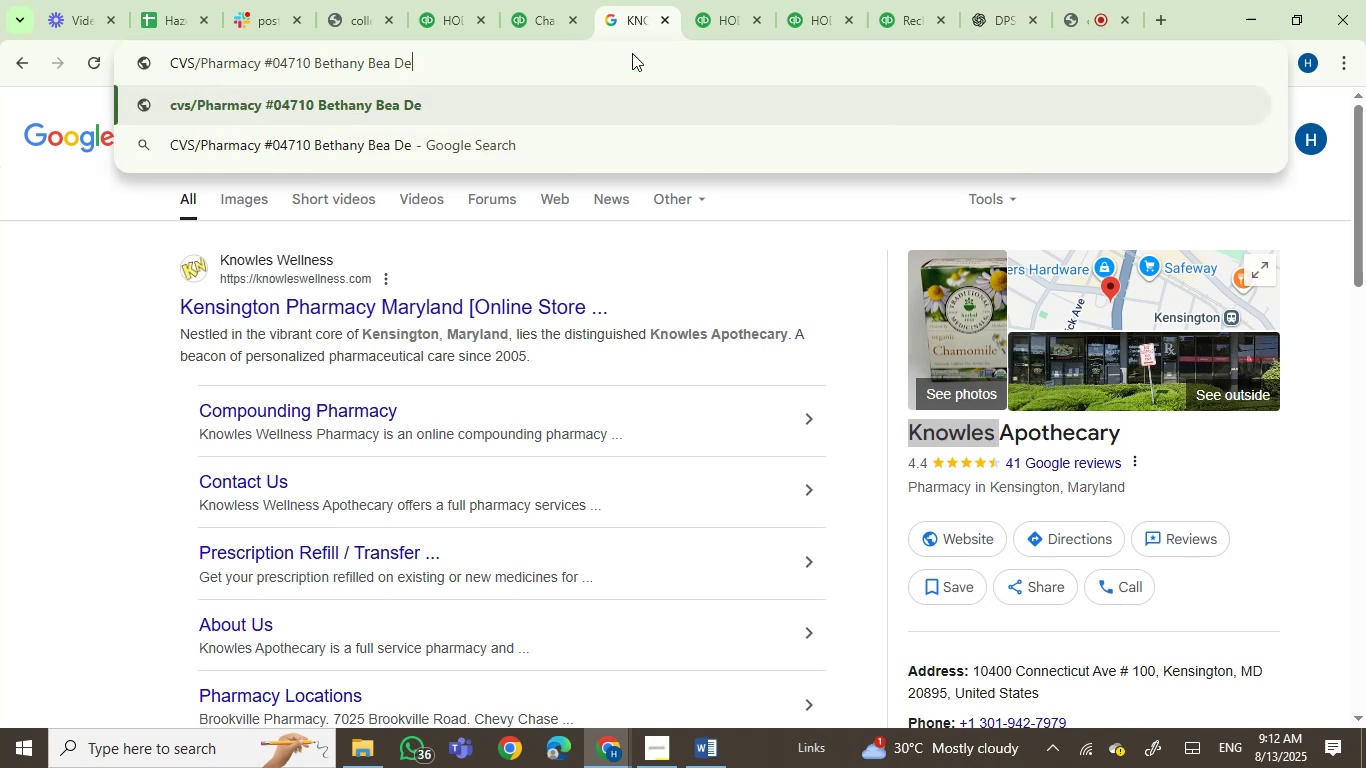 
key(Enter)
 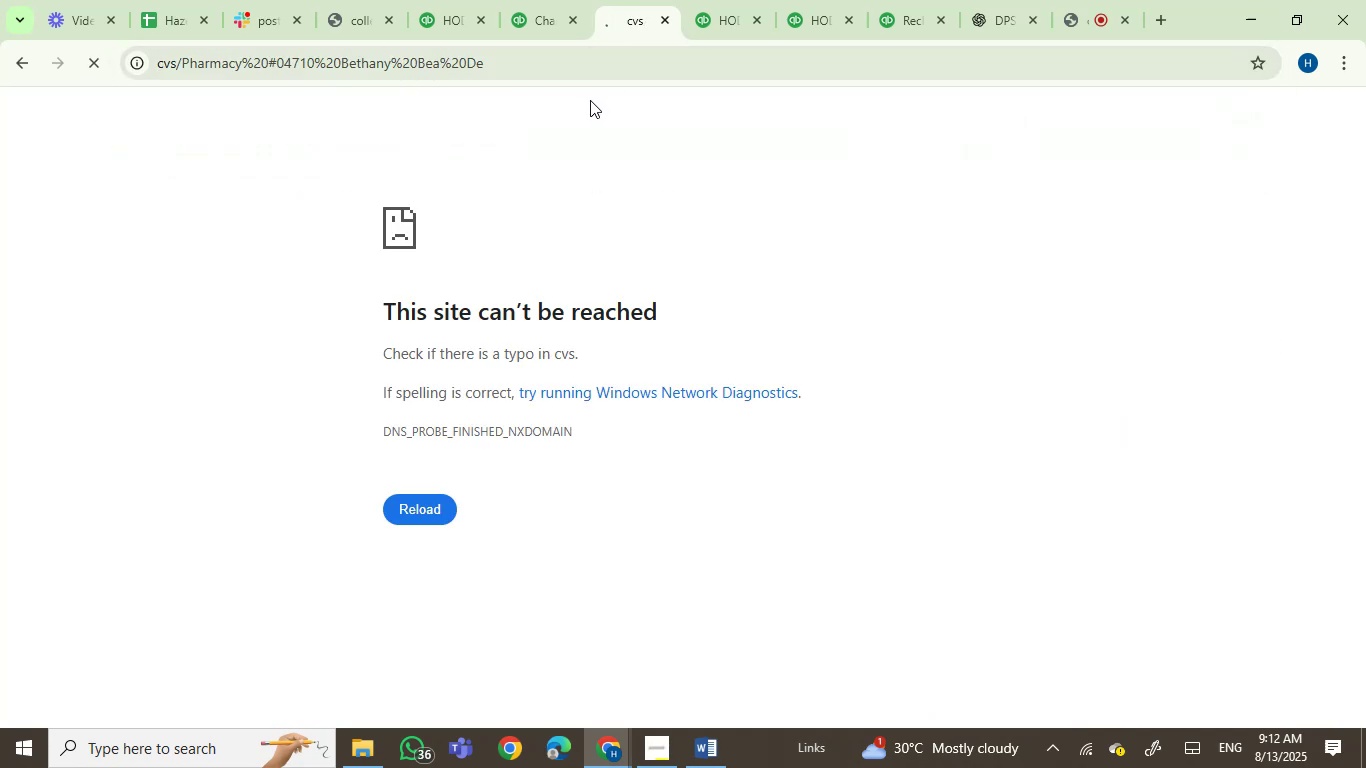 
wait(7.02)
 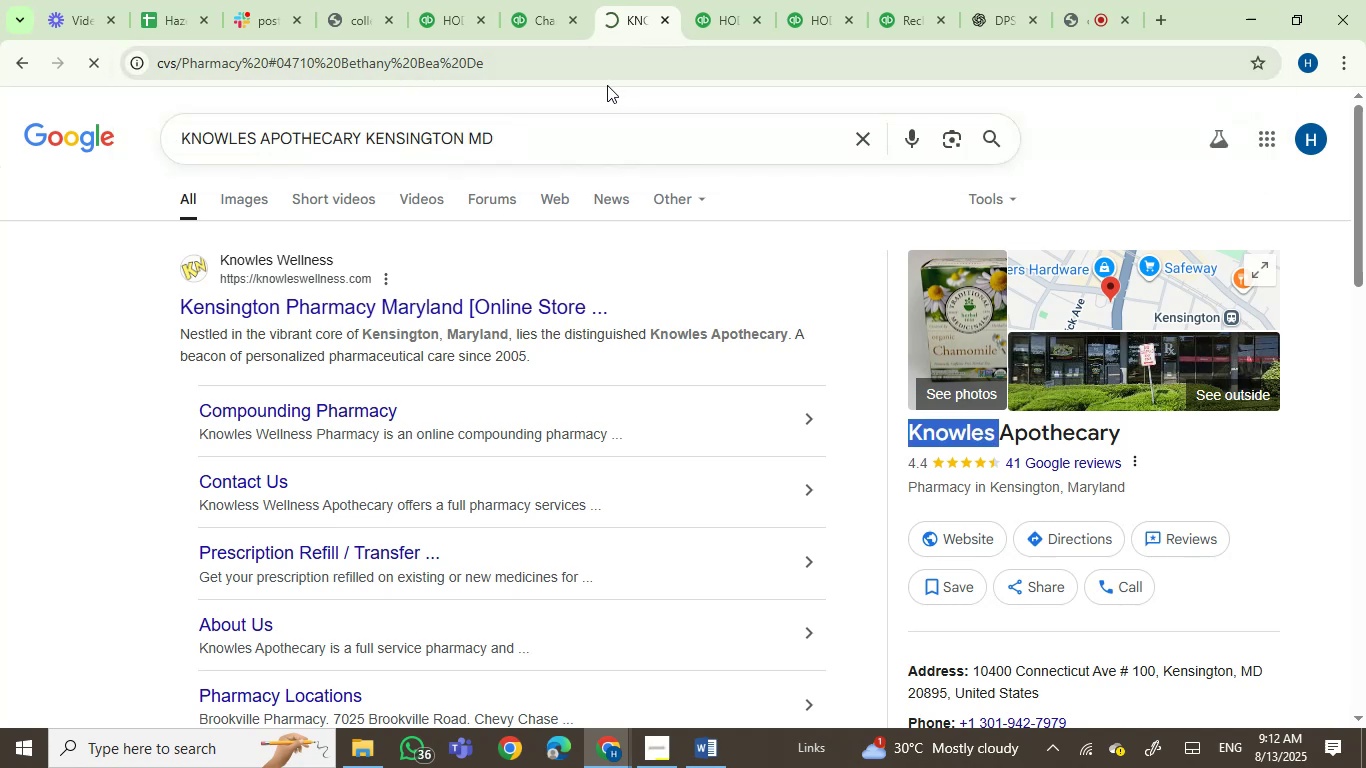 
left_click([466, 49])
 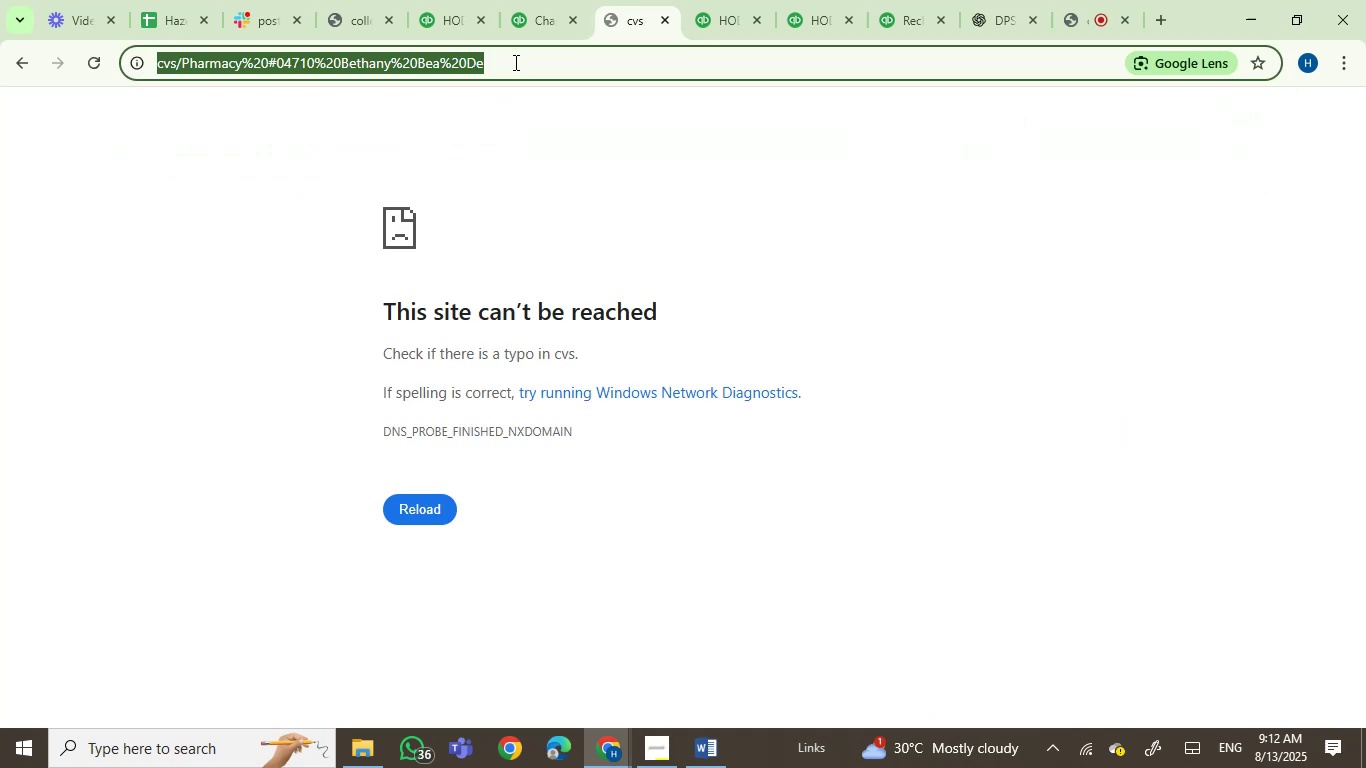 
key(Control+ControlLeft)
 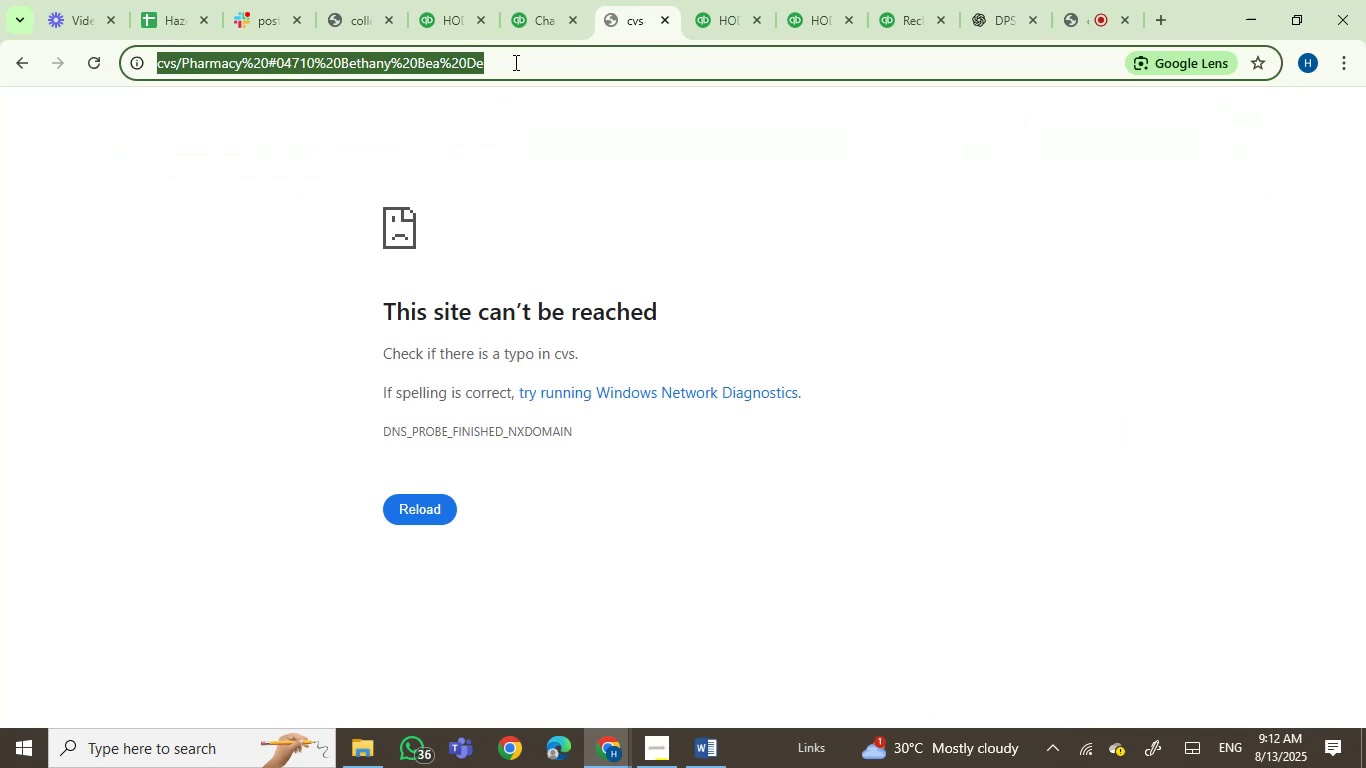 
key(Control+V)
 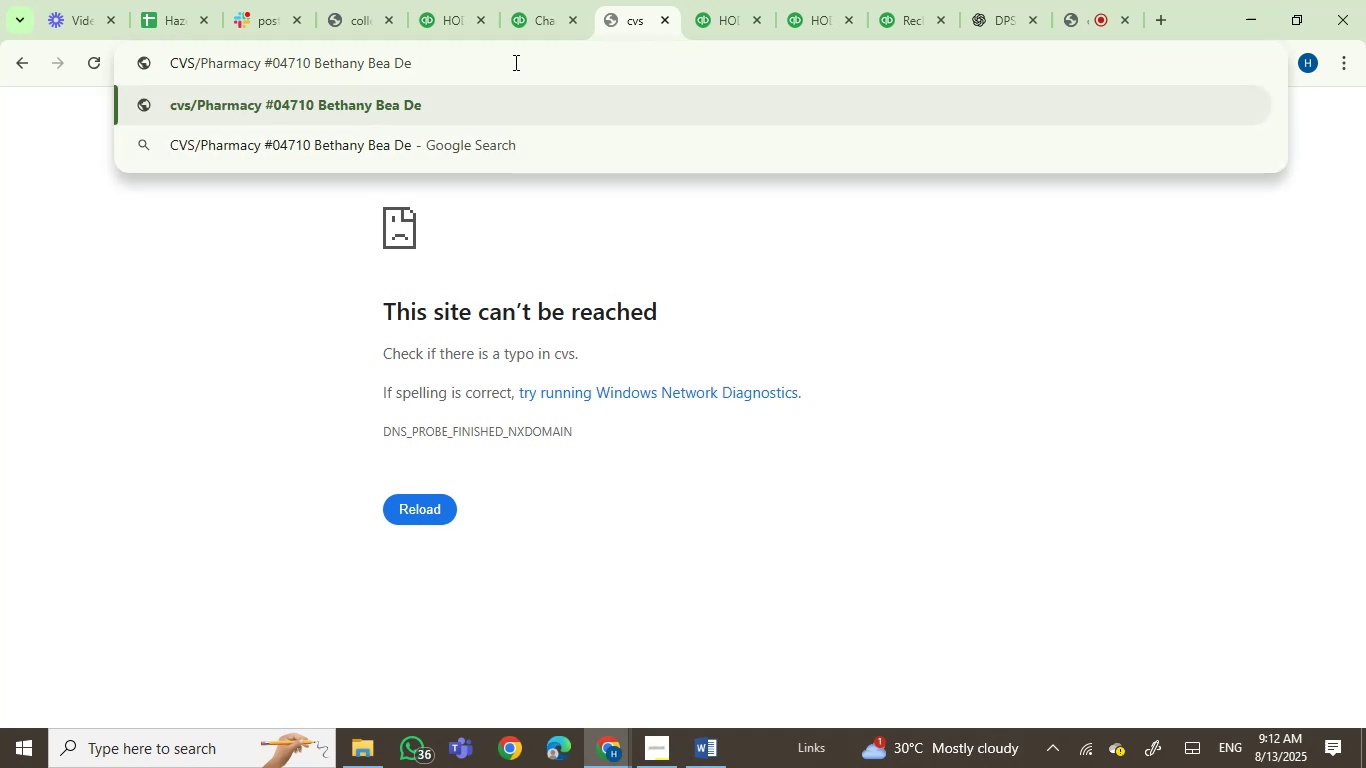 
key(Enter)
 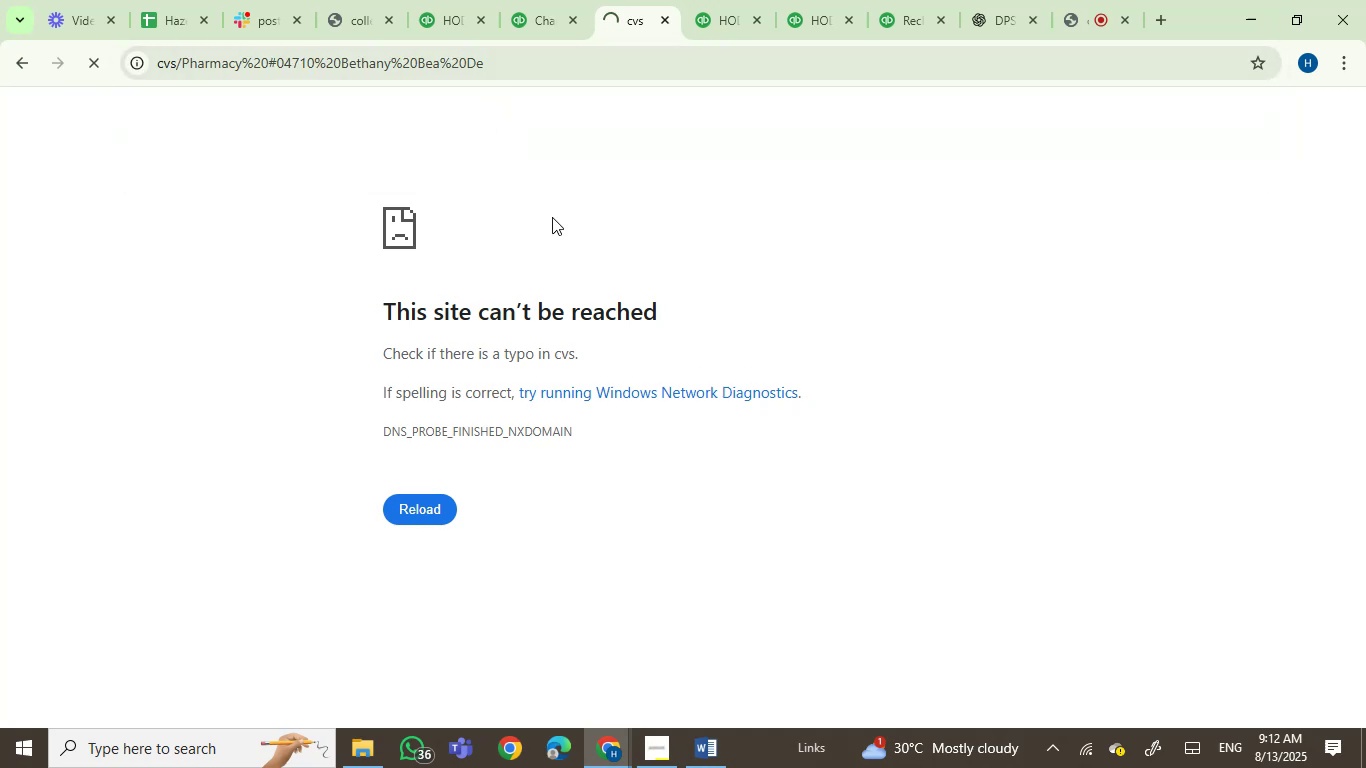 
wait(5.89)
 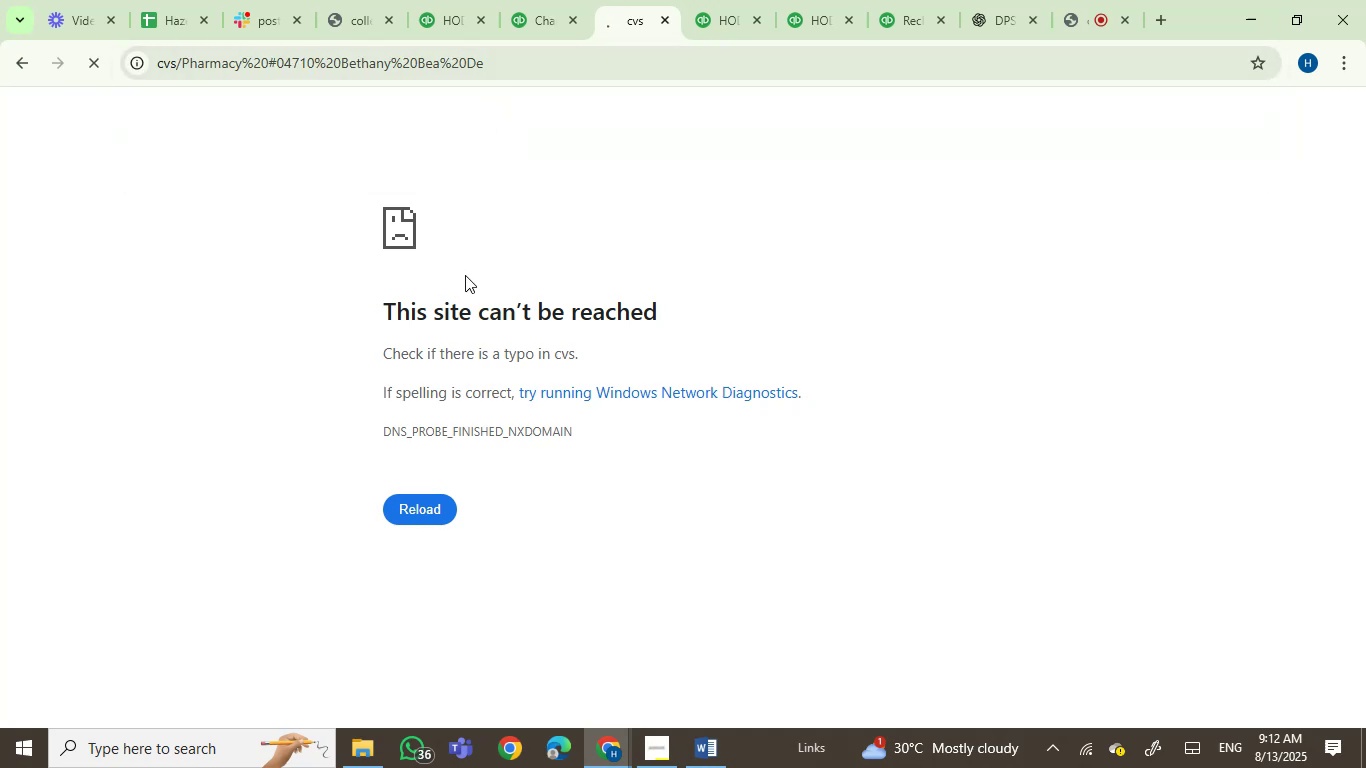 
left_click_drag(start_coordinate=[503, 64], to_coordinate=[94, 47])
 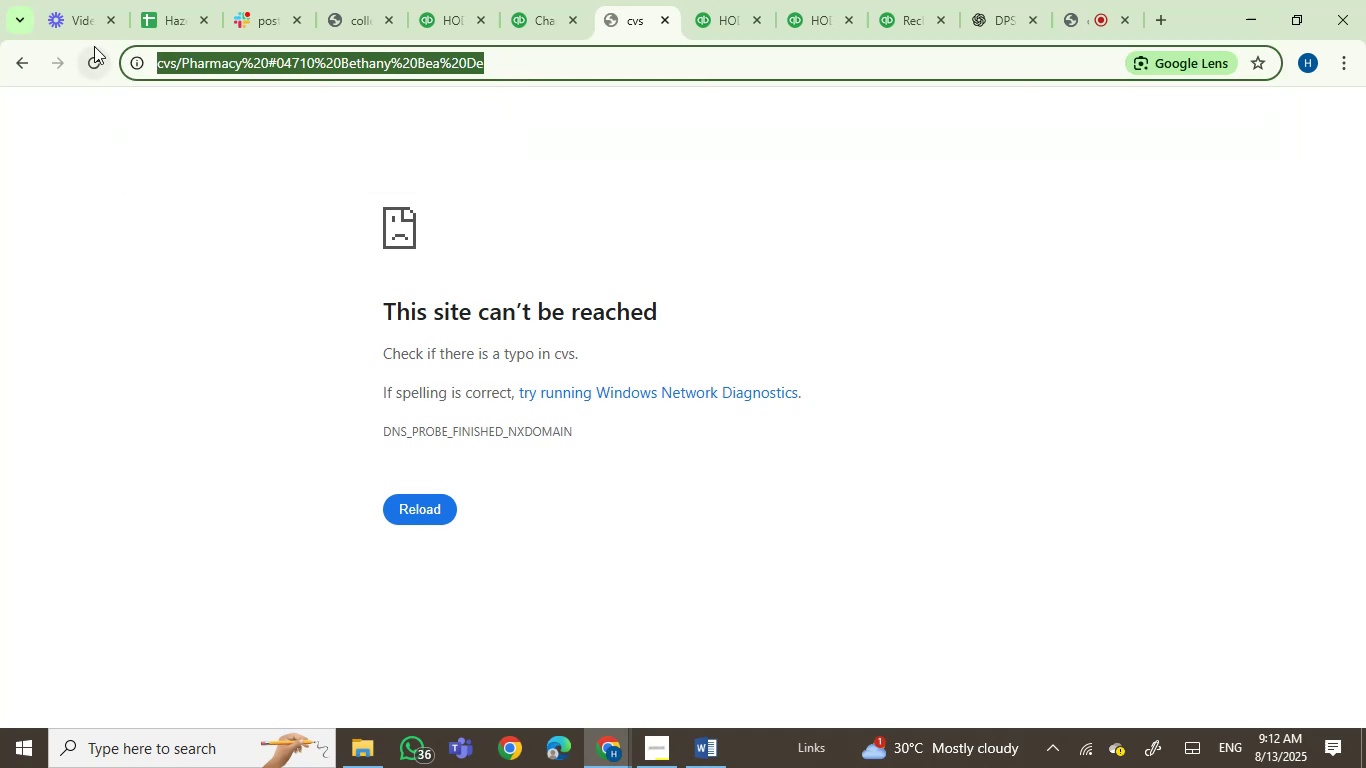 
key(Control+V)
 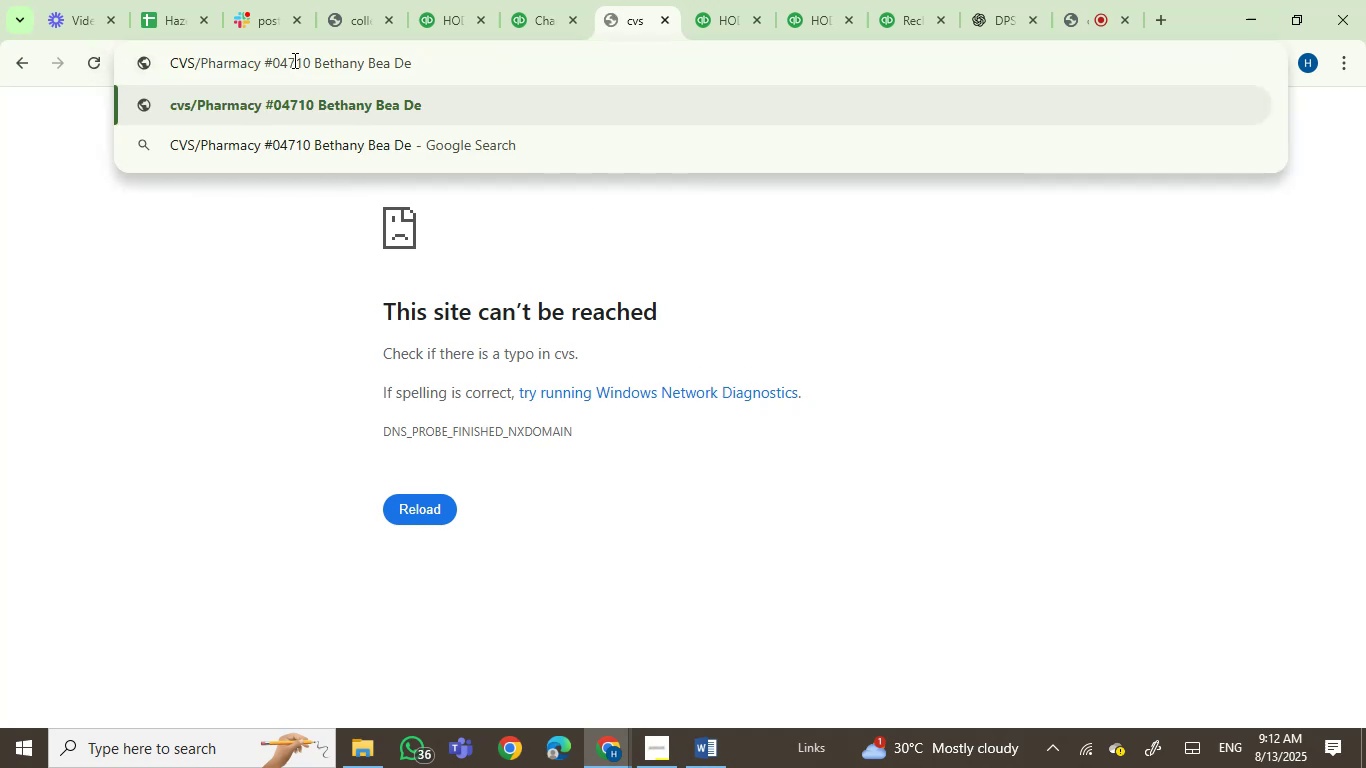 
left_click_drag(start_coordinate=[264, 55], to_coordinate=[625, 115])
 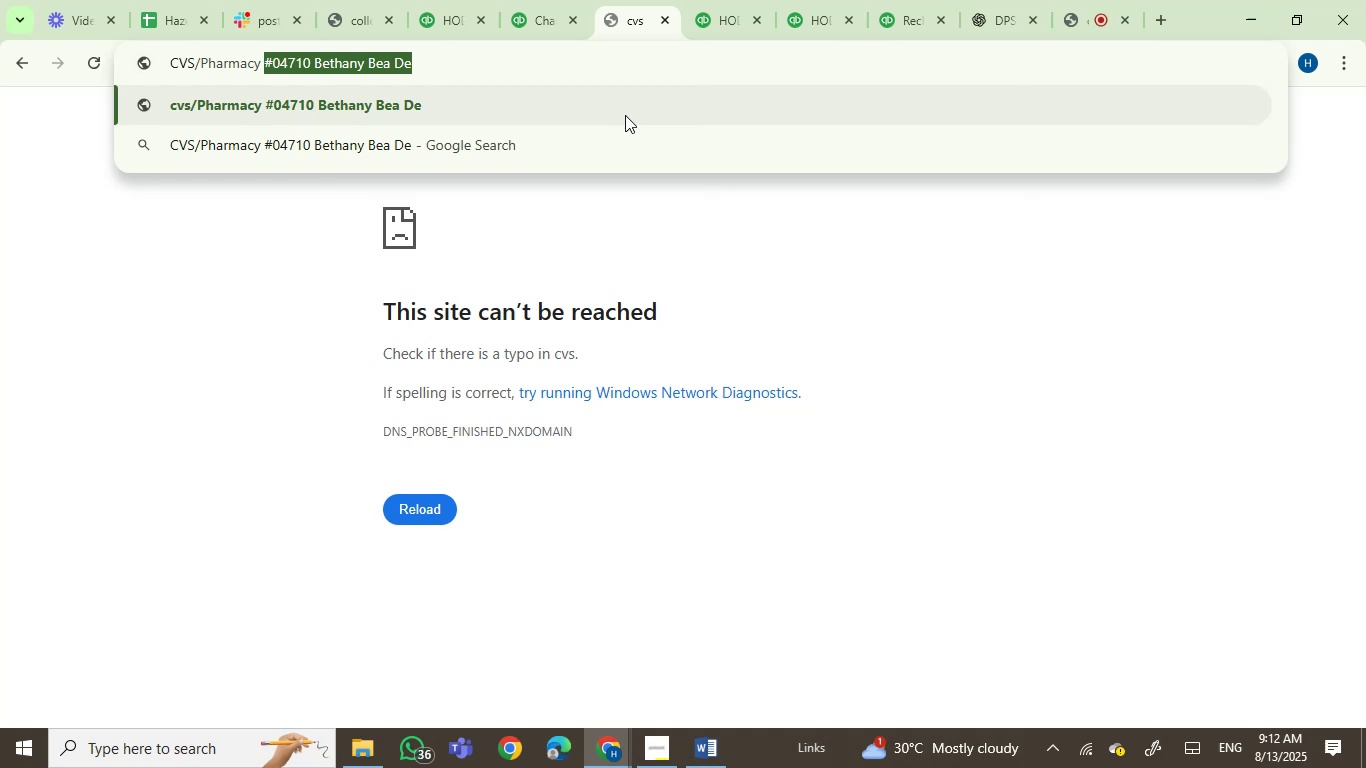 
key(Backspace)
 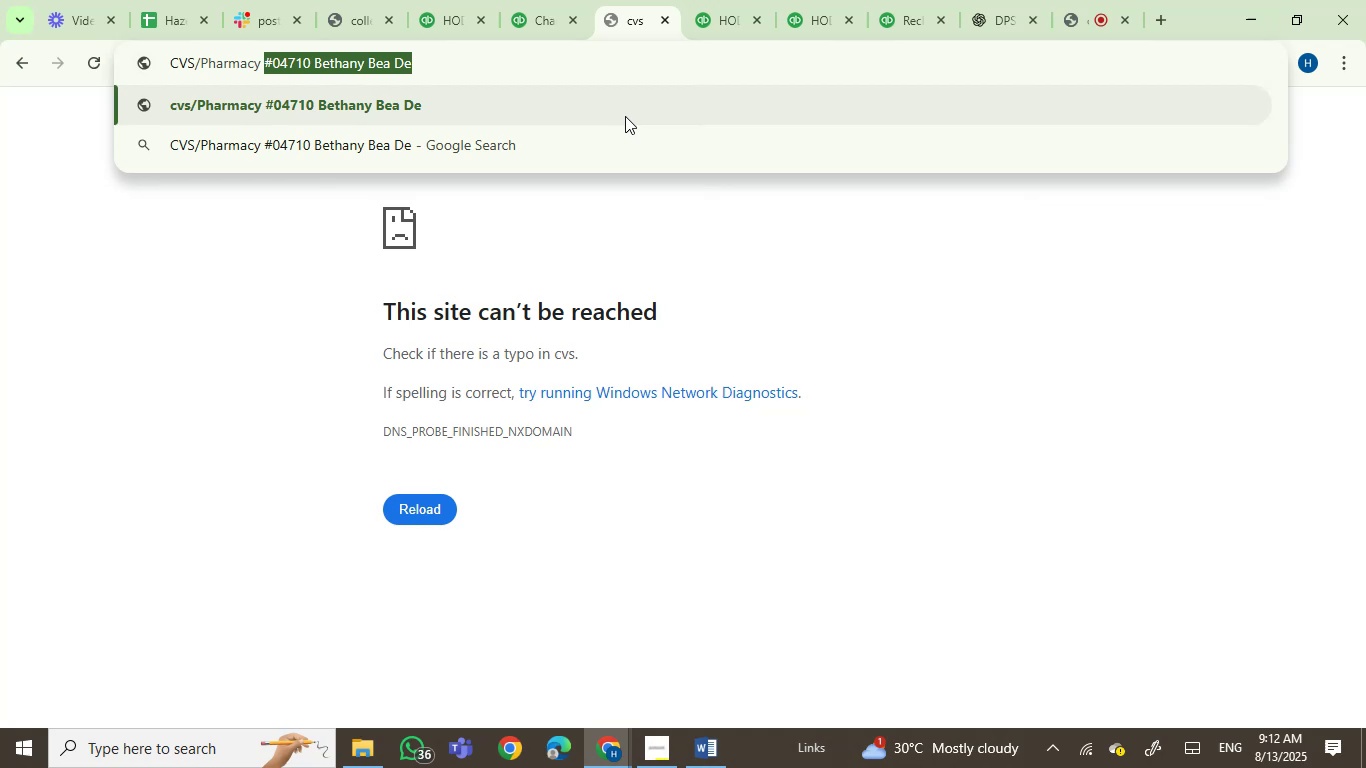 
key(Enter)
 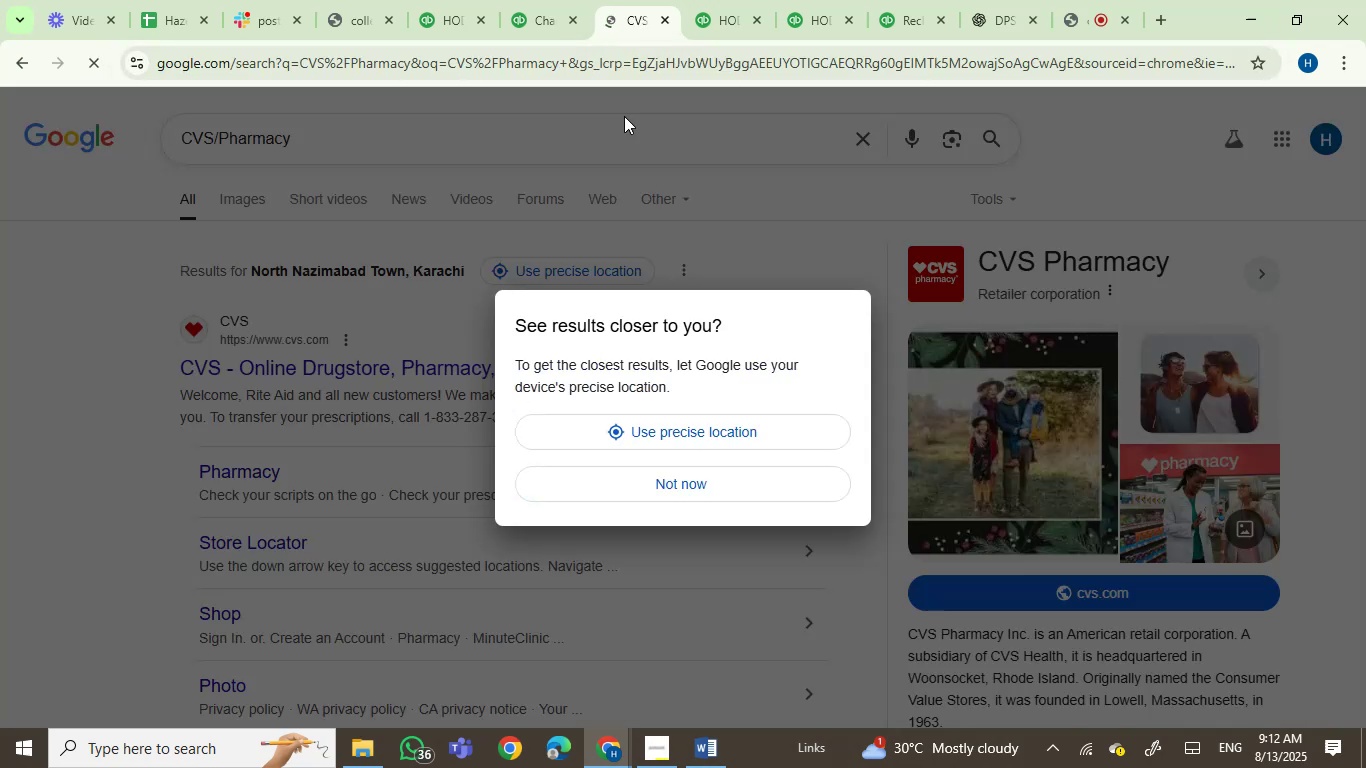 
wait(5.26)
 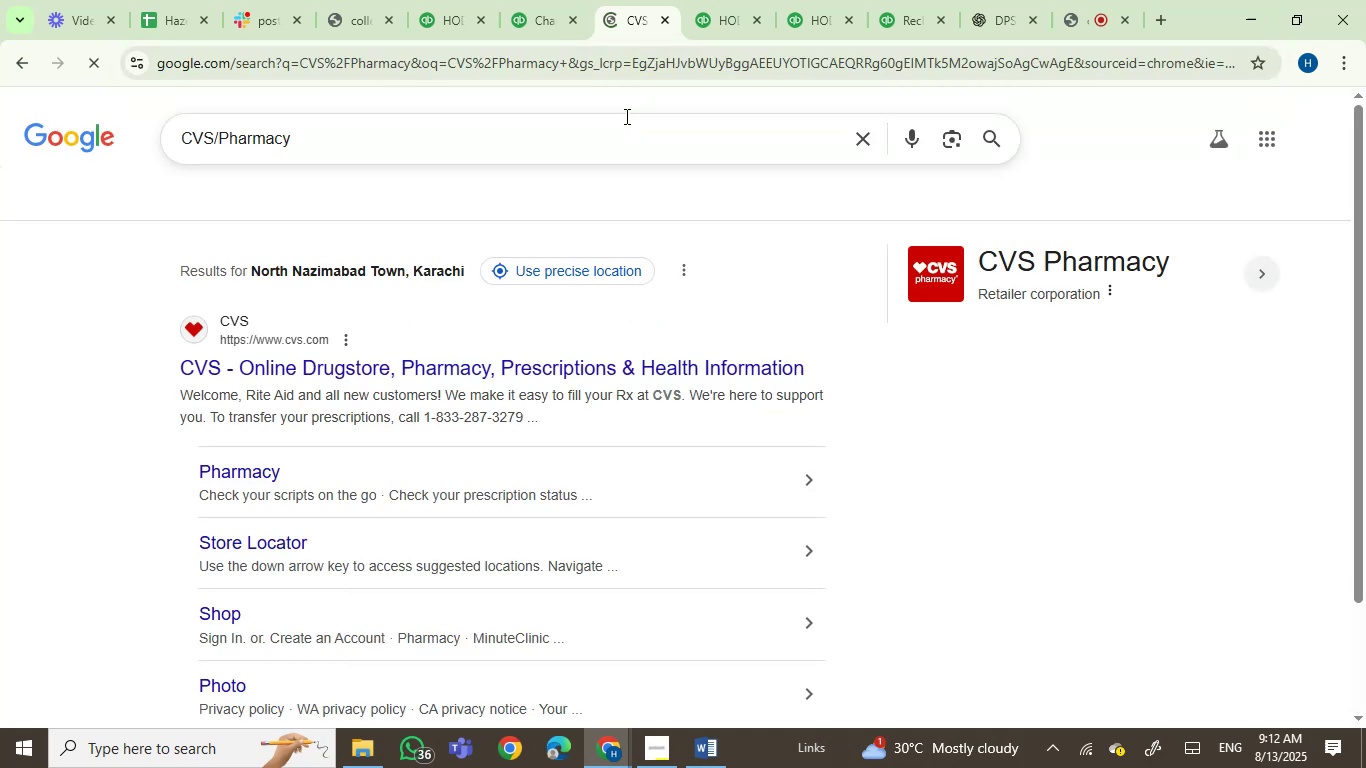 
left_click([684, 490])
 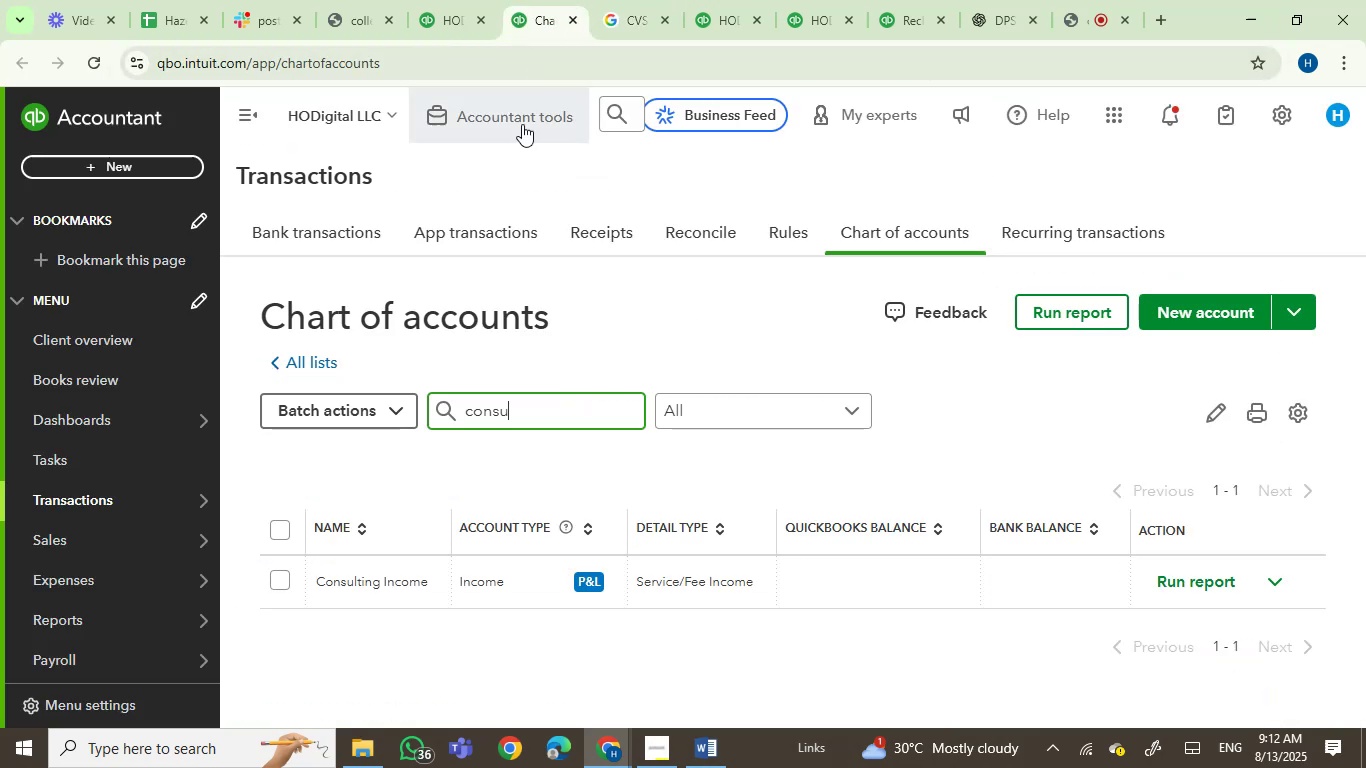 
left_click([743, 14])
 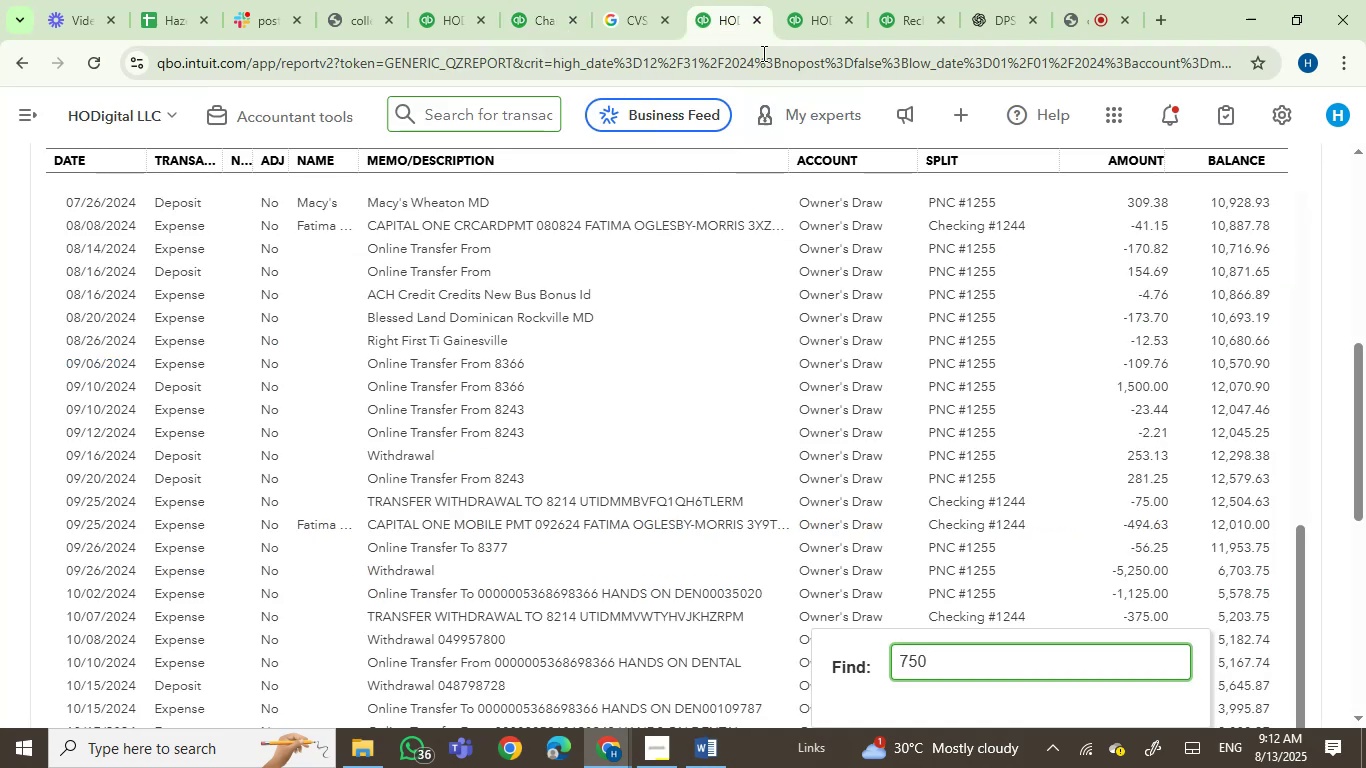 
left_click([804, 0])
 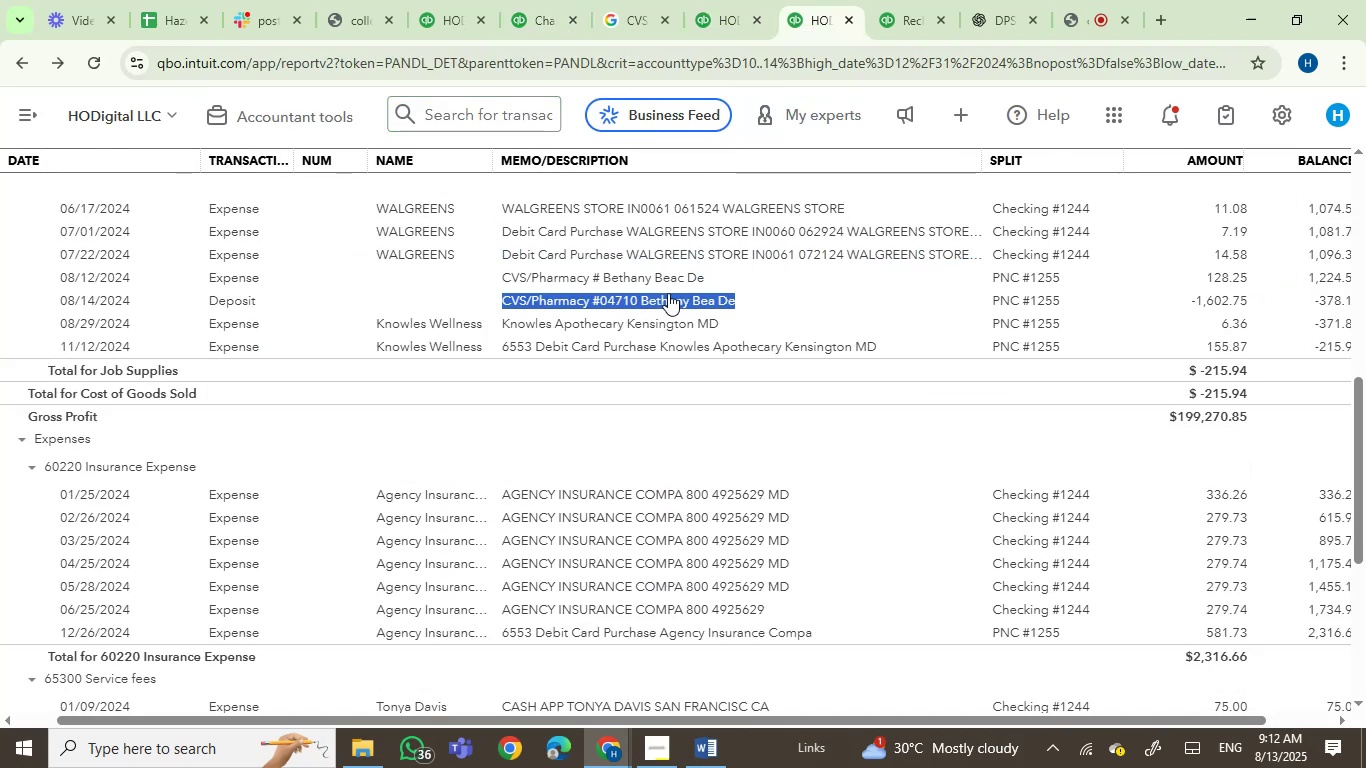 
left_click([662, 297])
 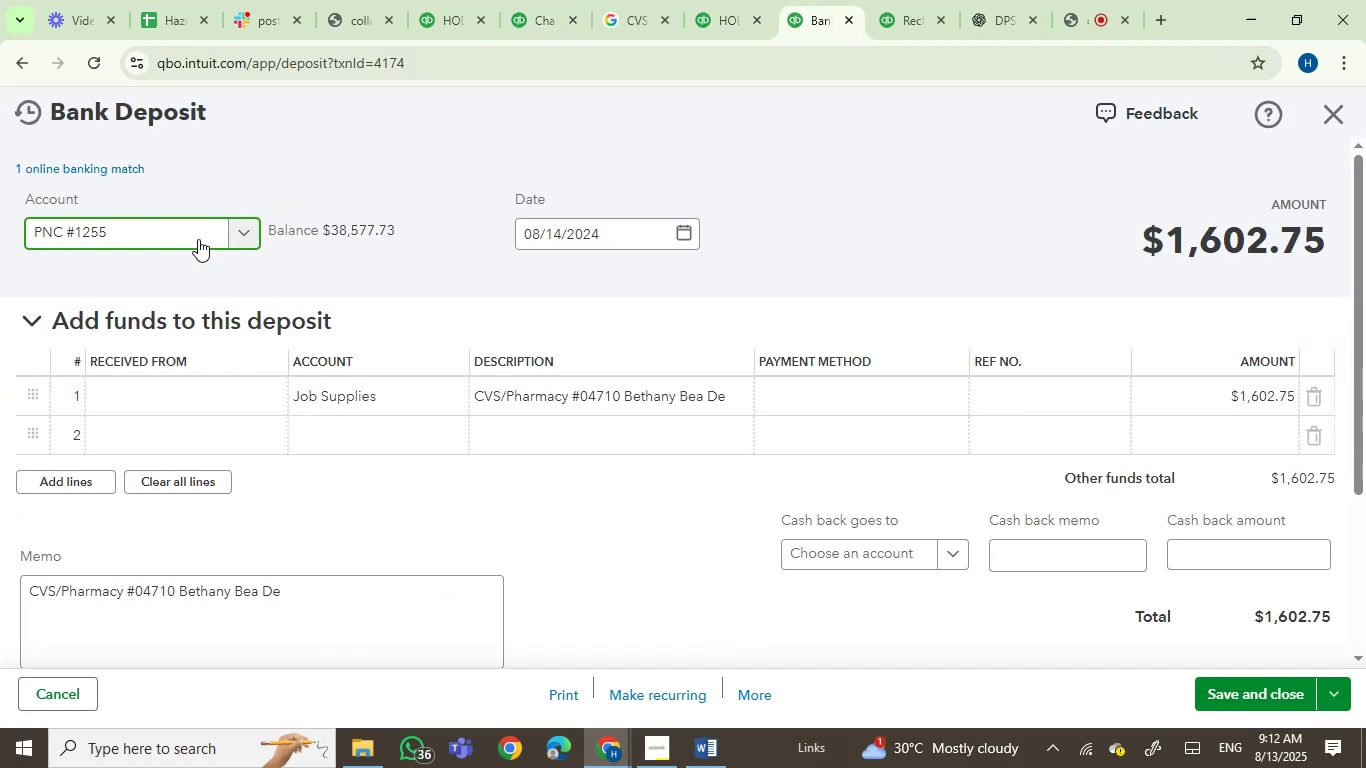 
left_click([204, 400])
 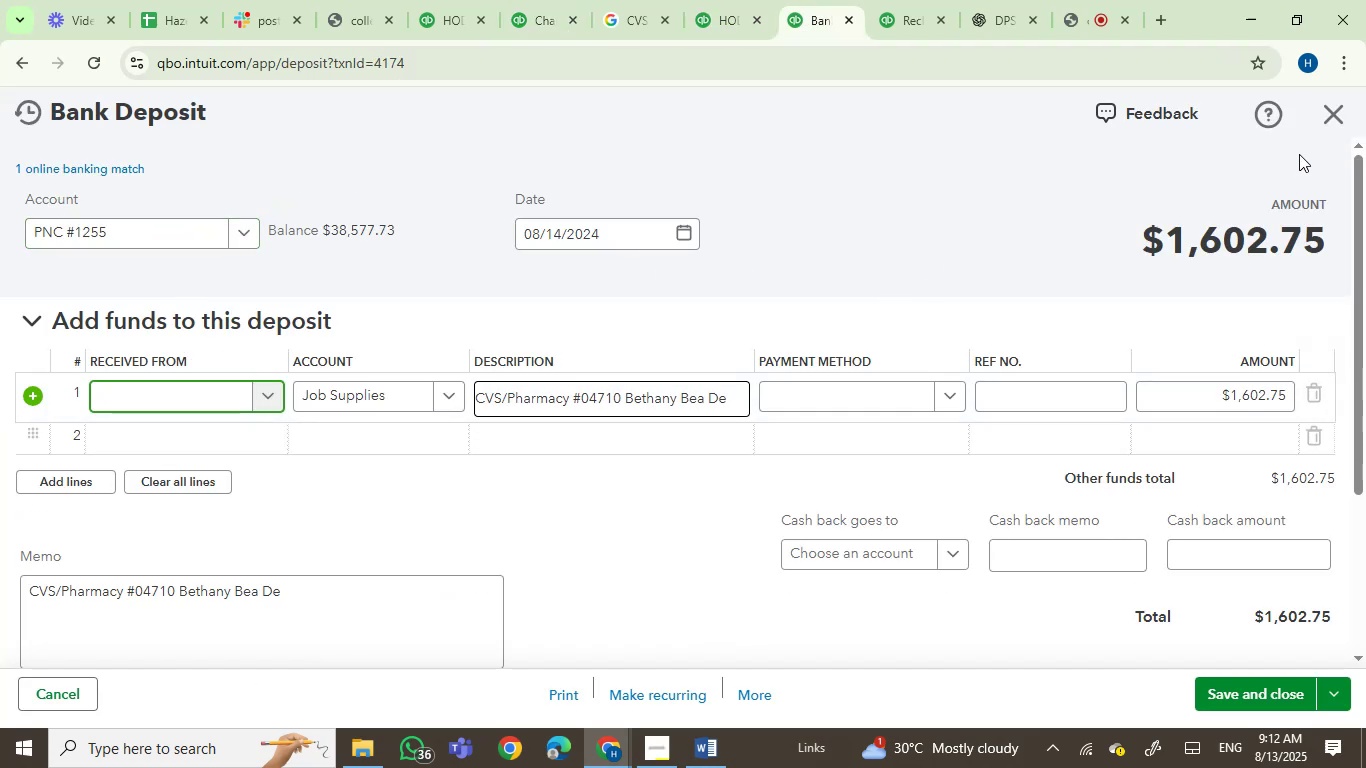 
left_click([1333, 112])
 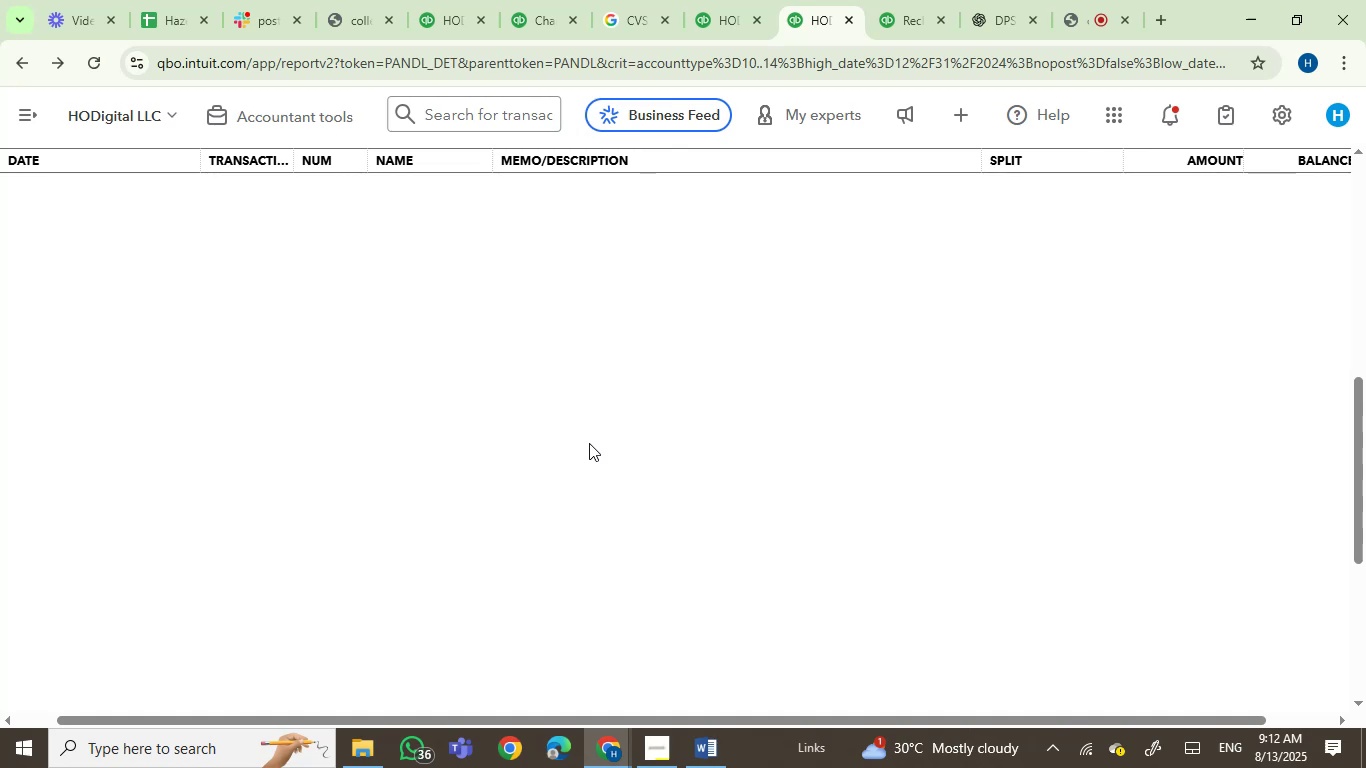 
scroll: coordinate [589, 443], scroll_direction: up, amount: 1.0
 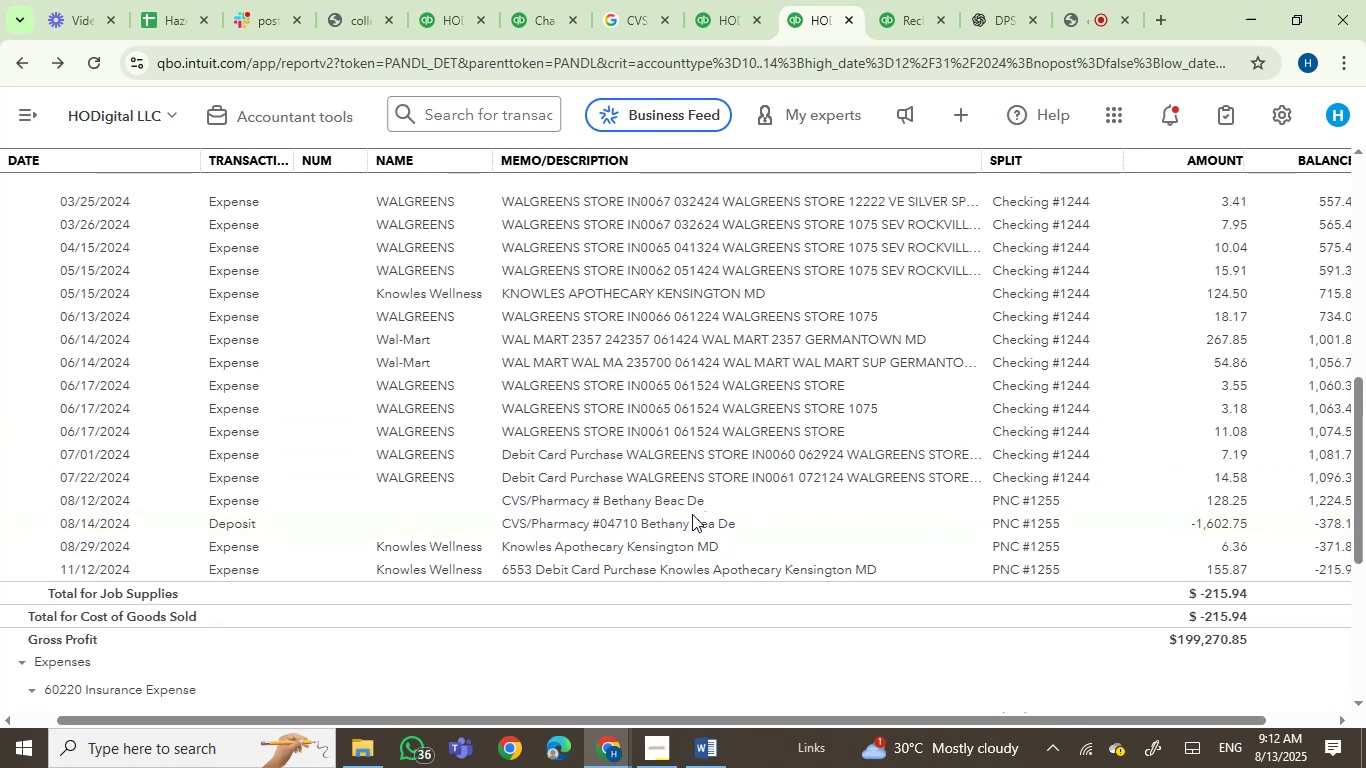 
wait(6.01)
 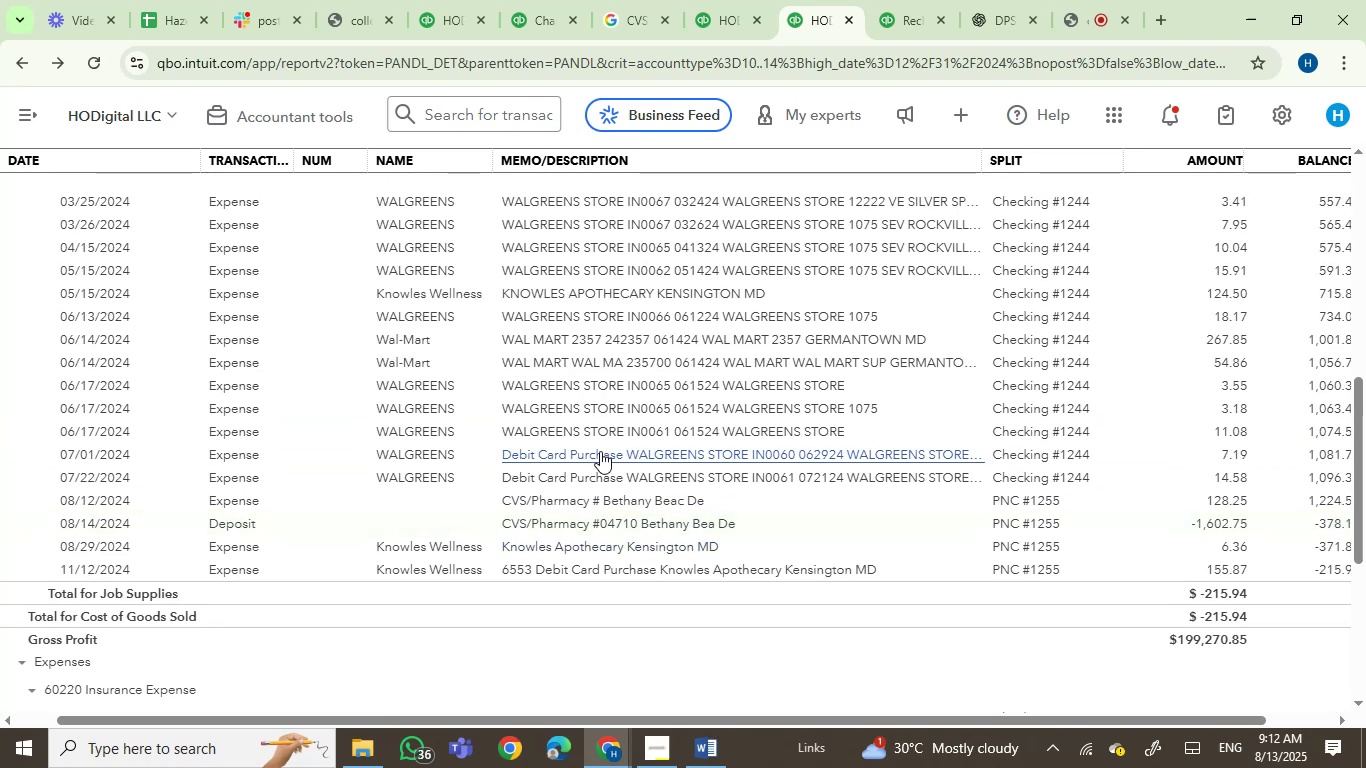 
scroll: coordinate [699, 504], scroll_direction: up, amount: 3.0
 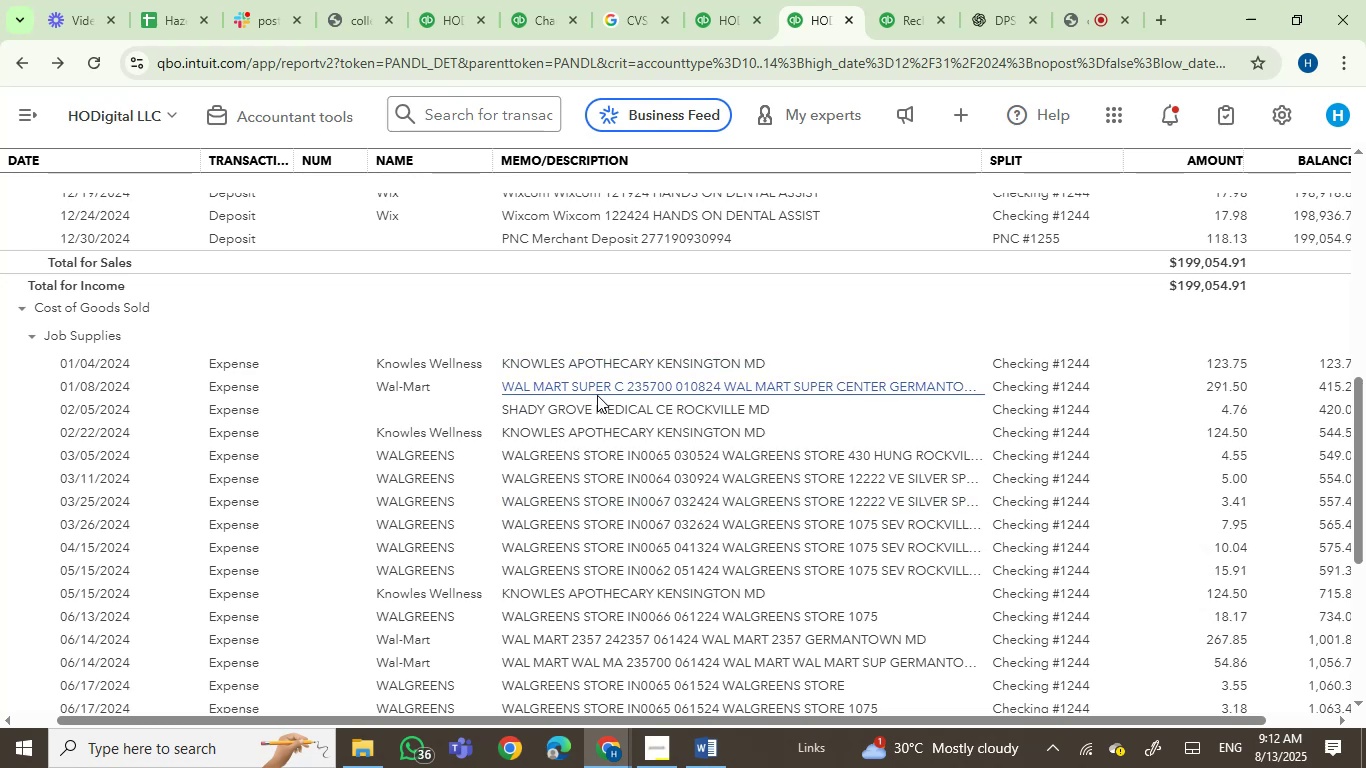 
scroll: coordinate [635, 438], scroll_direction: down, amount: 4.0
 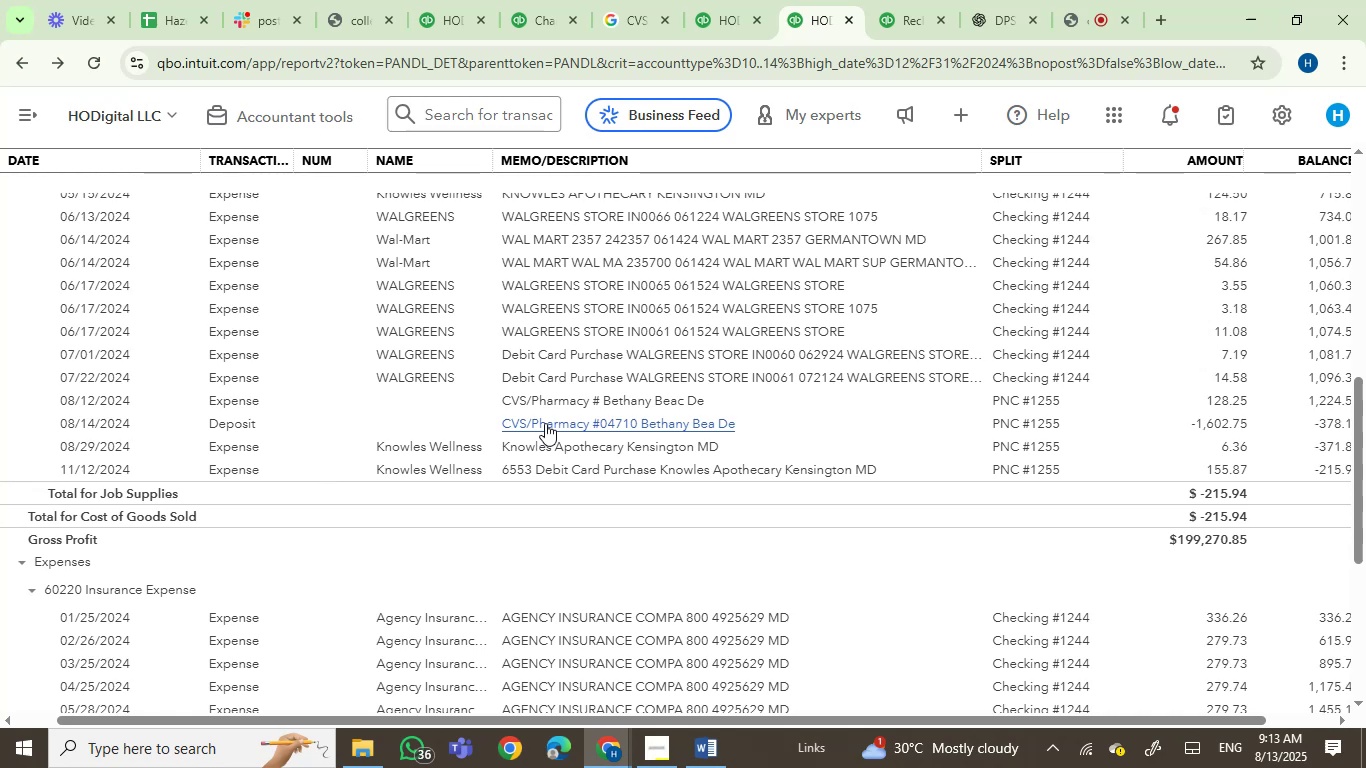 
wait(14.04)
 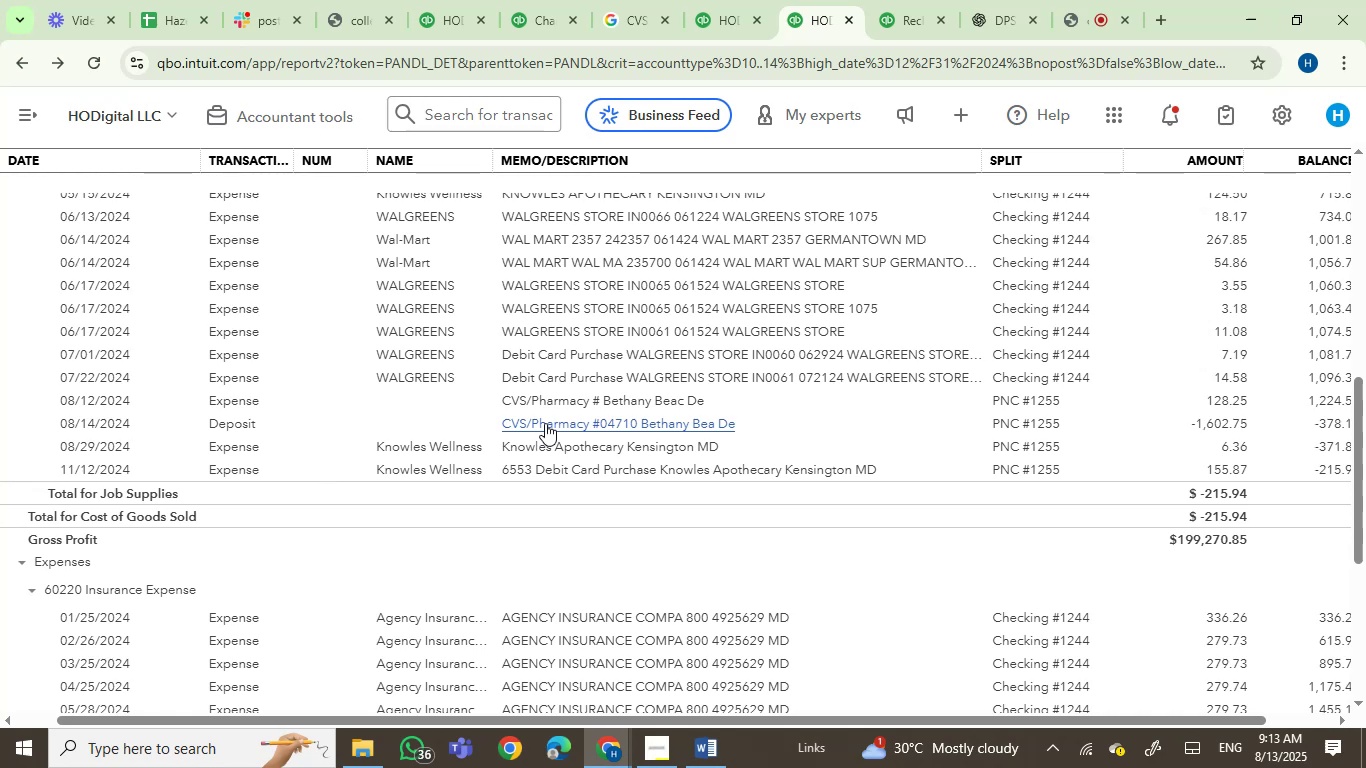 
left_click([614, 1])
 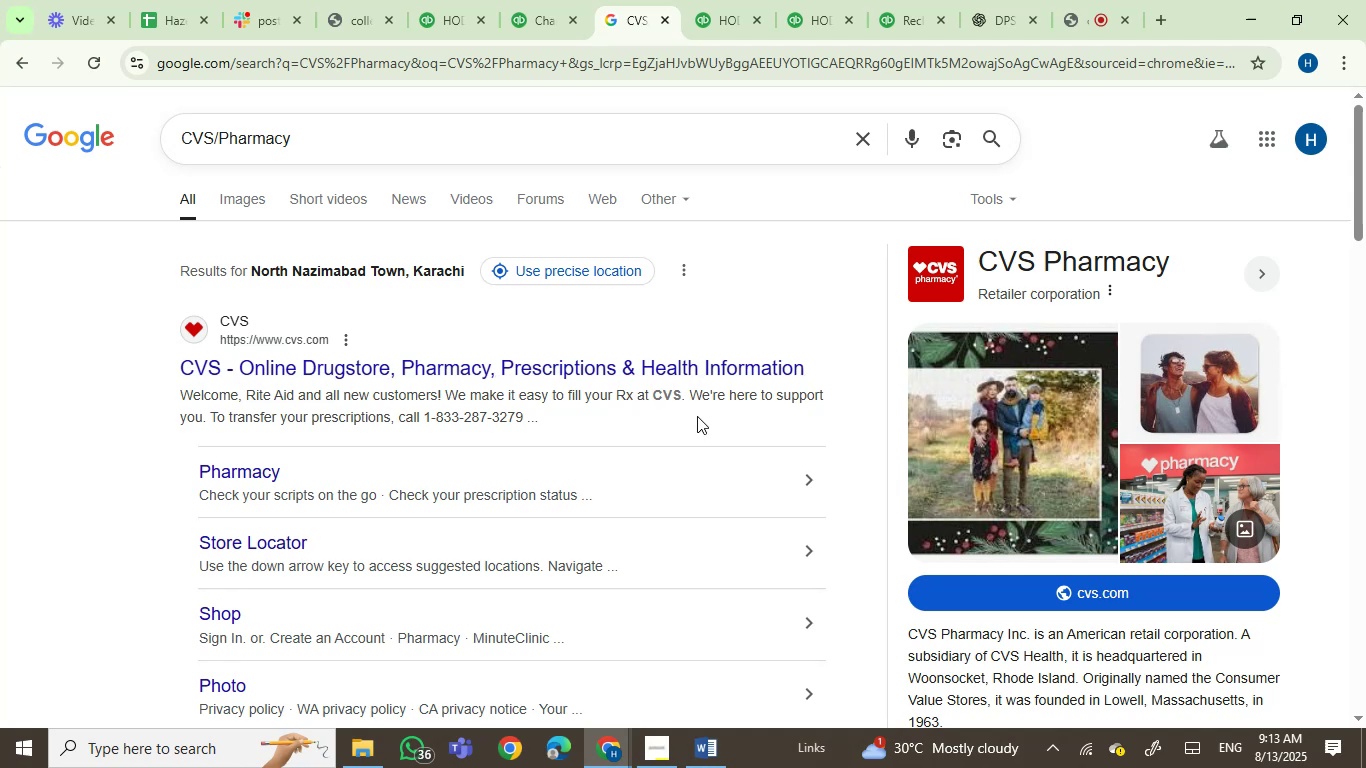 
scroll: coordinate [697, 412], scroll_direction: down, amount: 3.0
 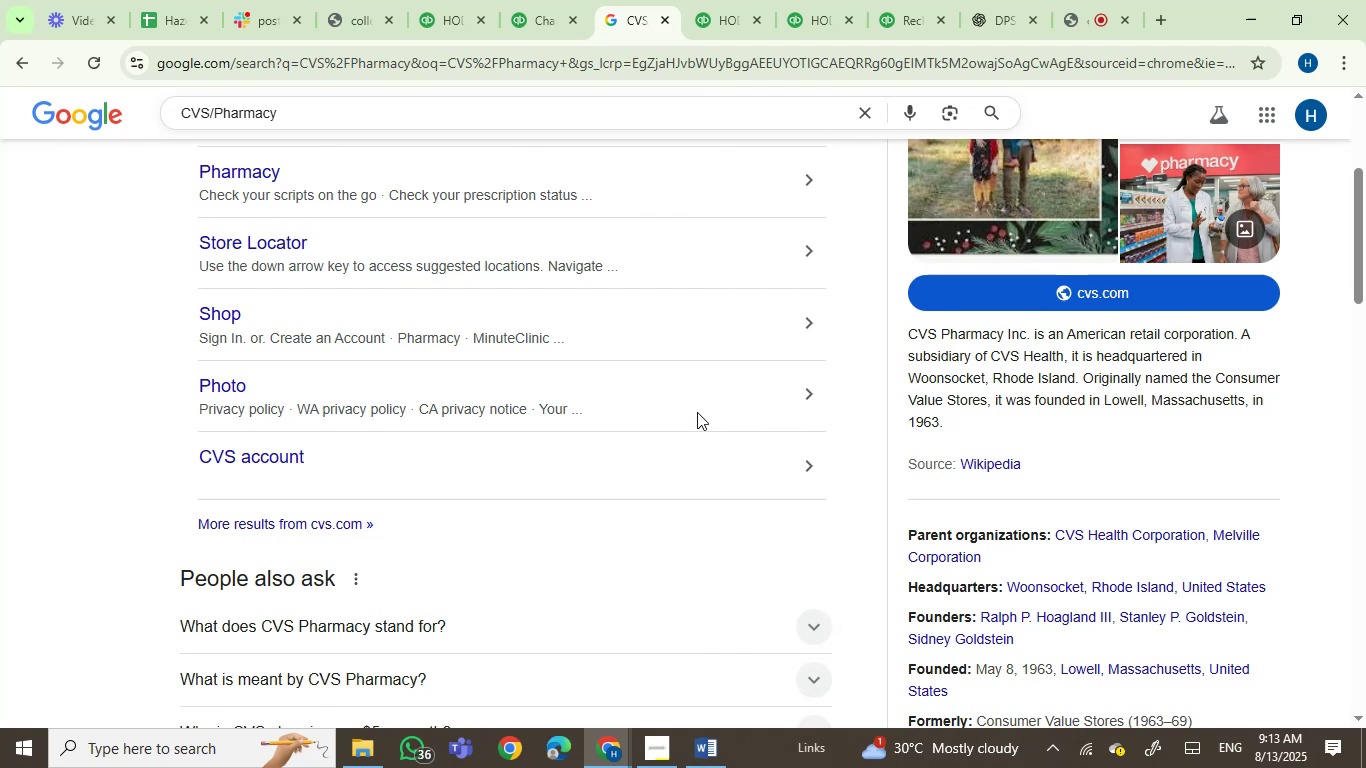 
wait(9.49)
 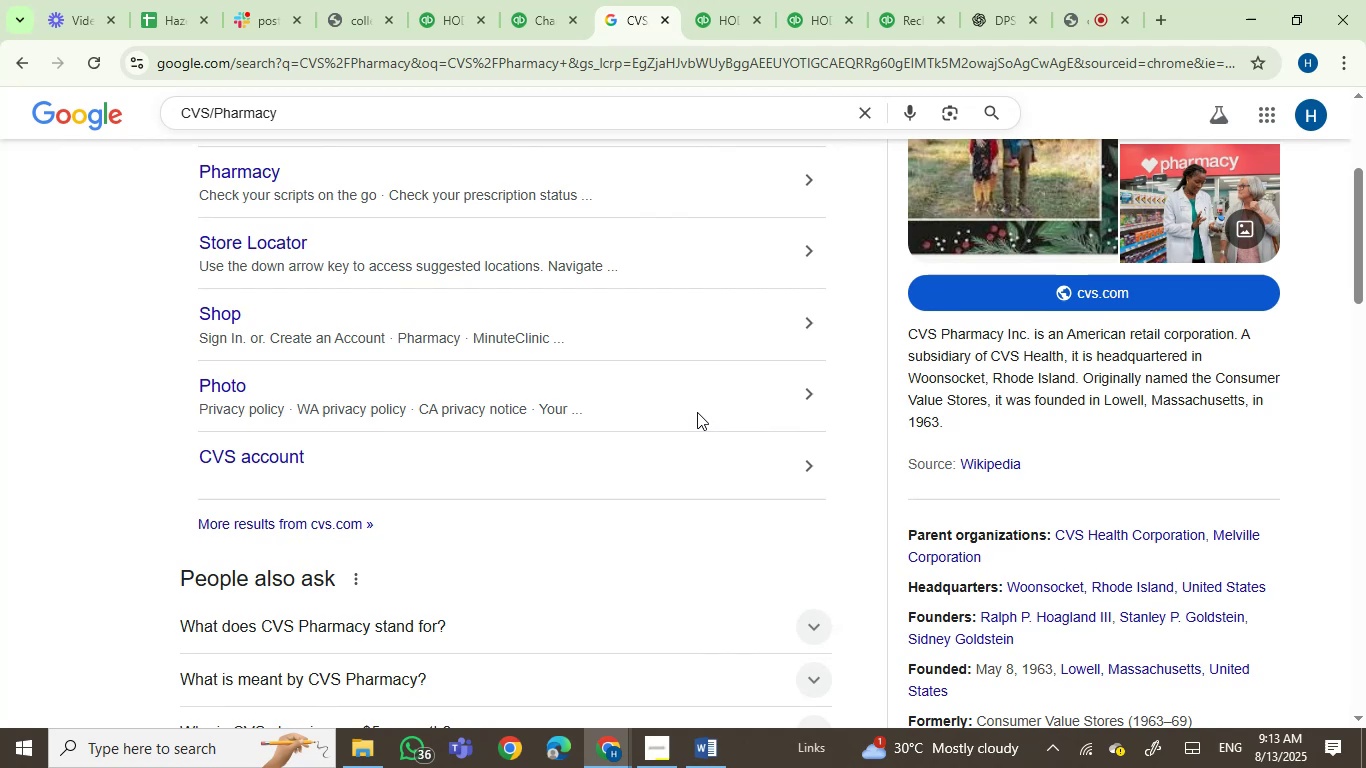 
scroll: coordinate [697, 411], scroll_direction: up, amount: 3.0
 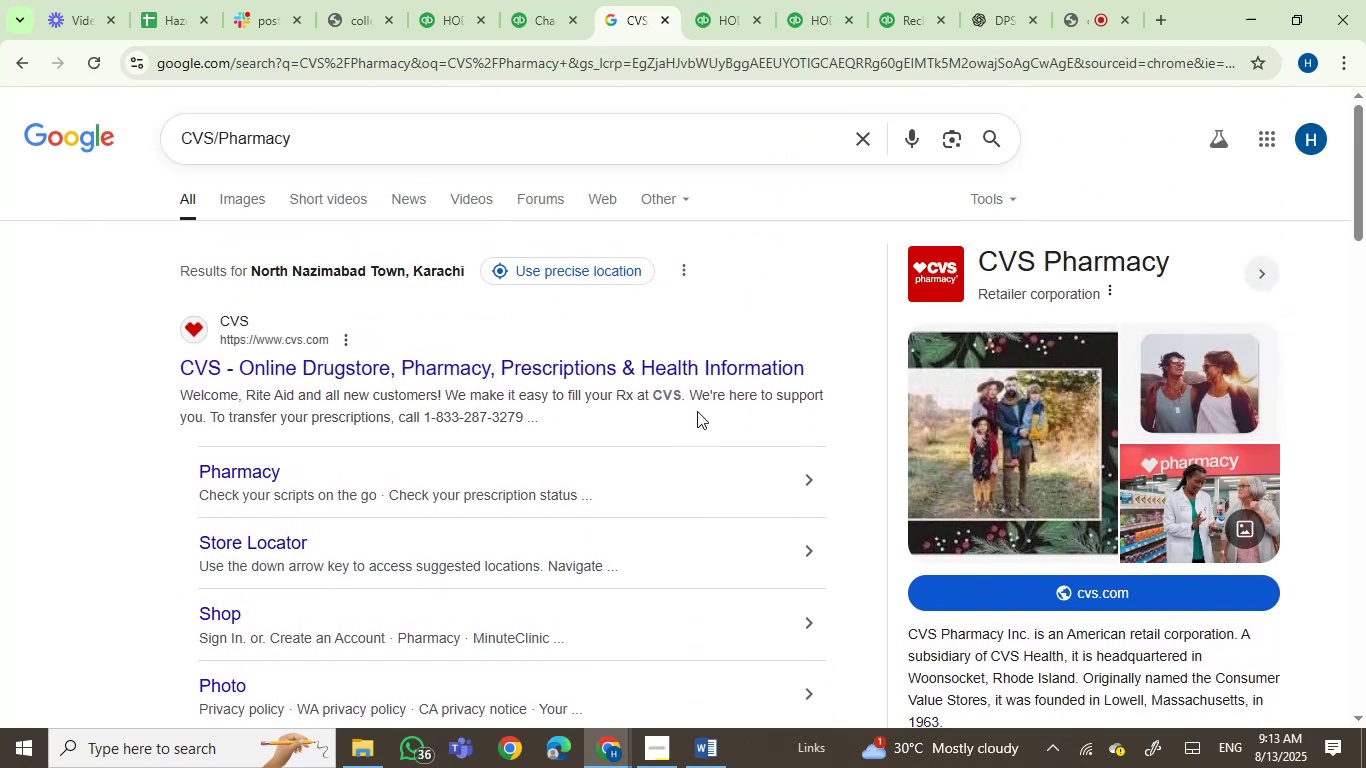 
scroll: coordinate [697, 411], scroll_direction: down, amount: 2.0
 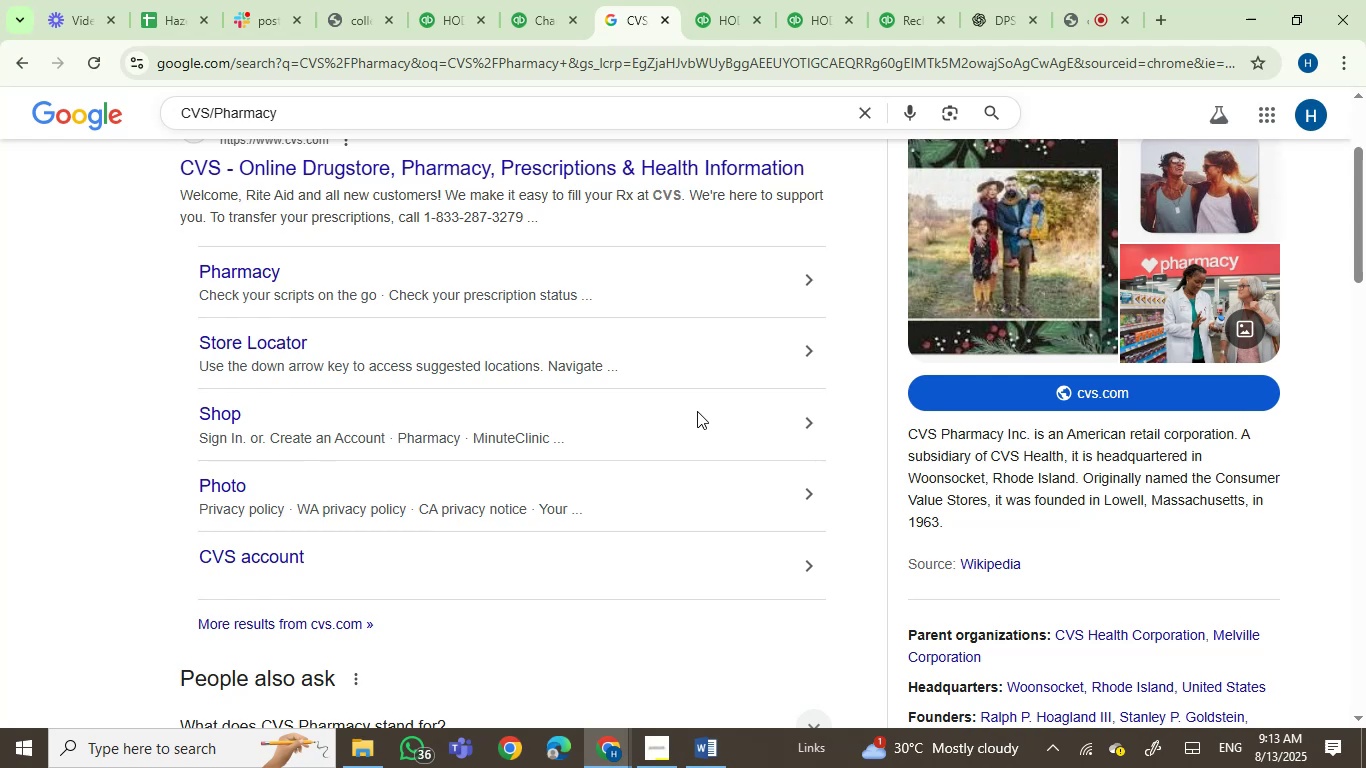 
scroll: coordinate [697, 411], scroll_direction: up, amount: 4.0
 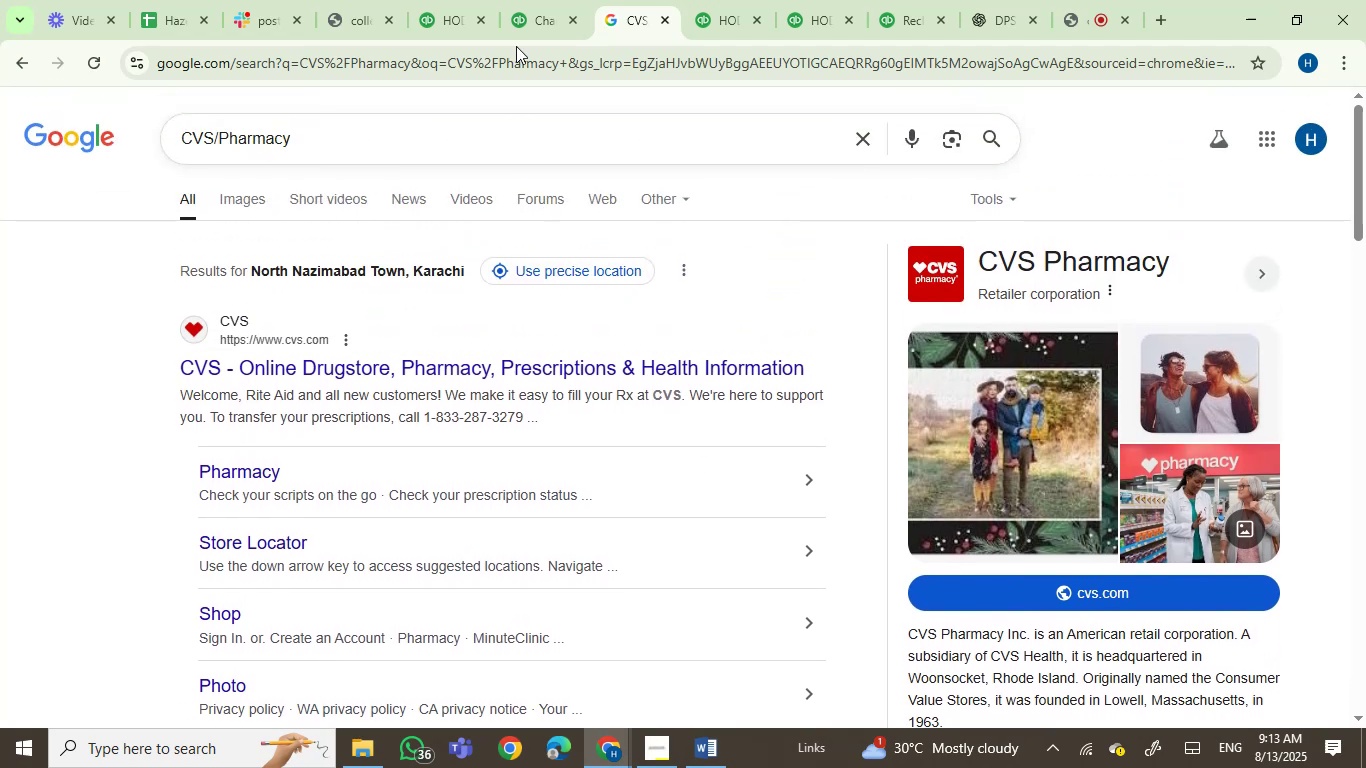 
left_click([527, 0])
 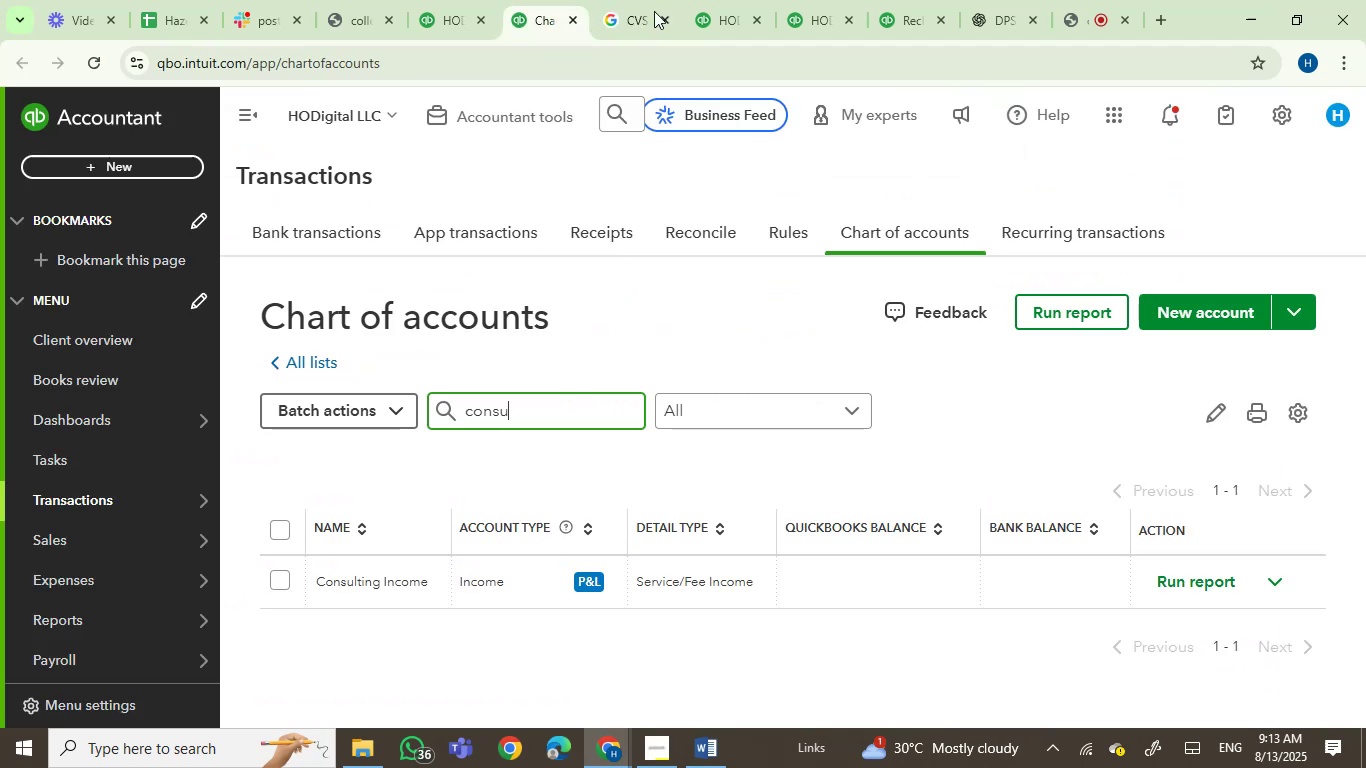 
left_click([694, 0])
 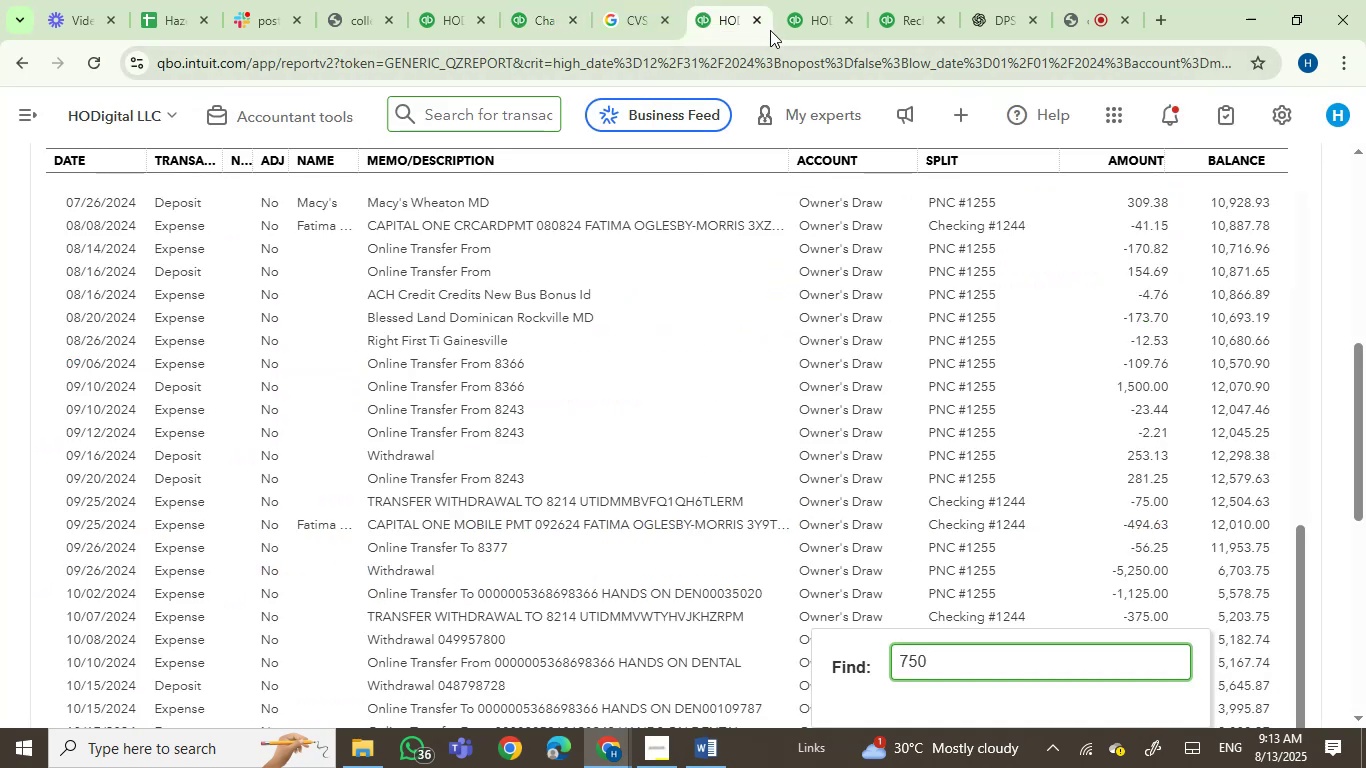 
left_click([823, 6])
 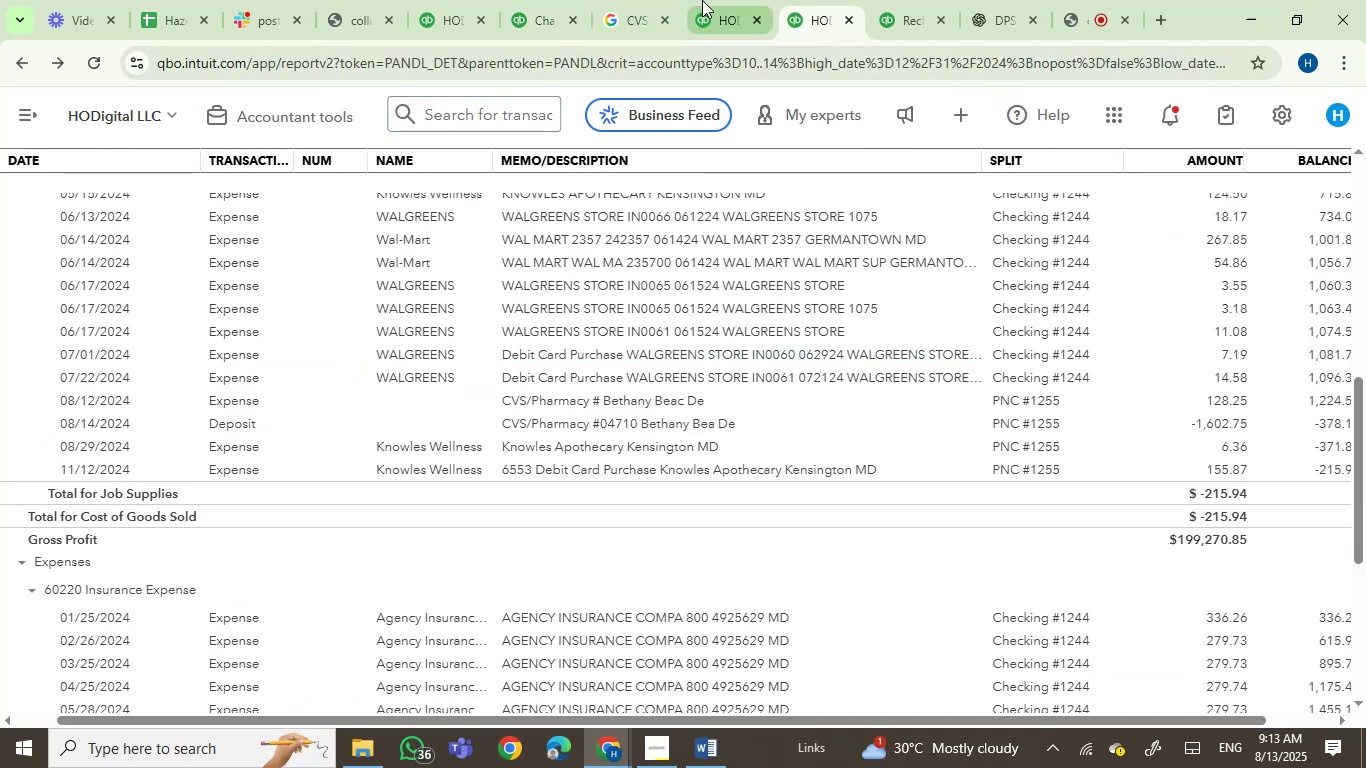 
mouse_move([887, 30])
 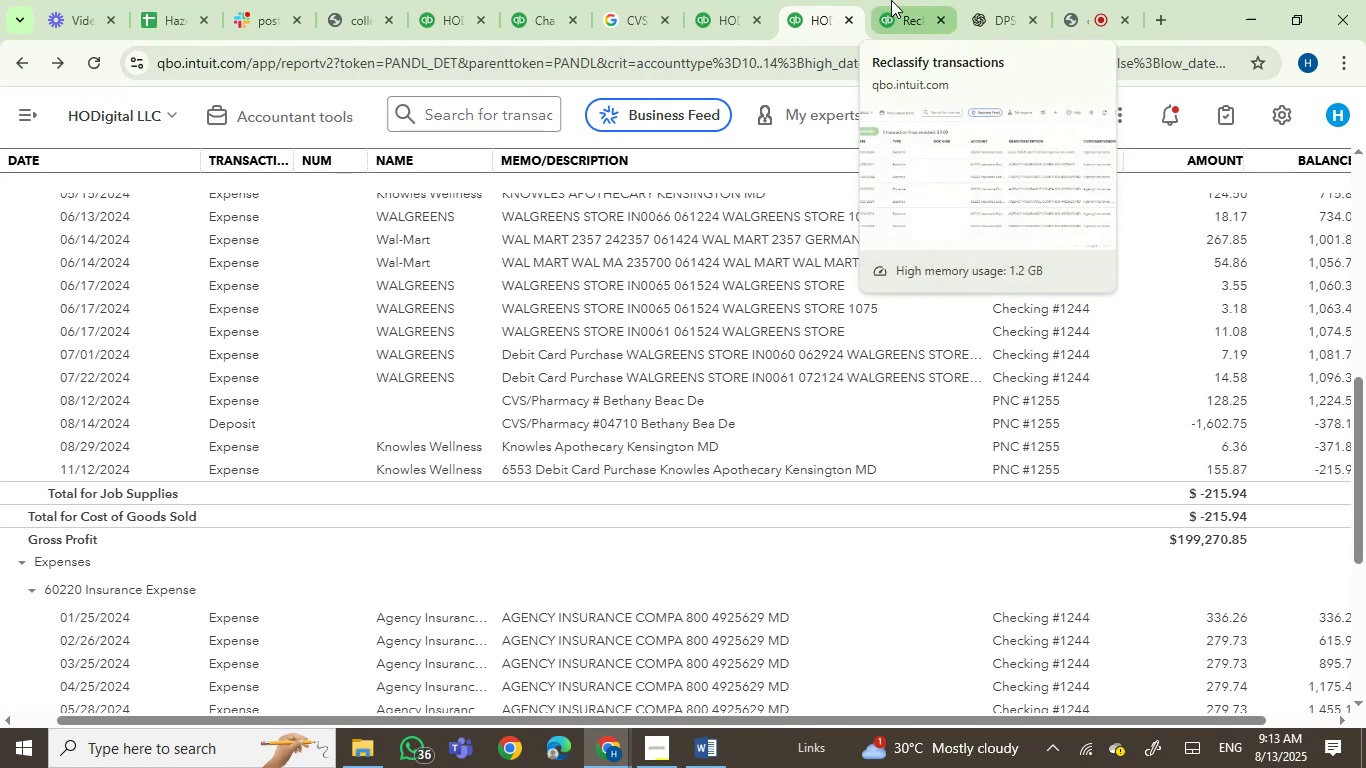 
left_click([891, 0])
 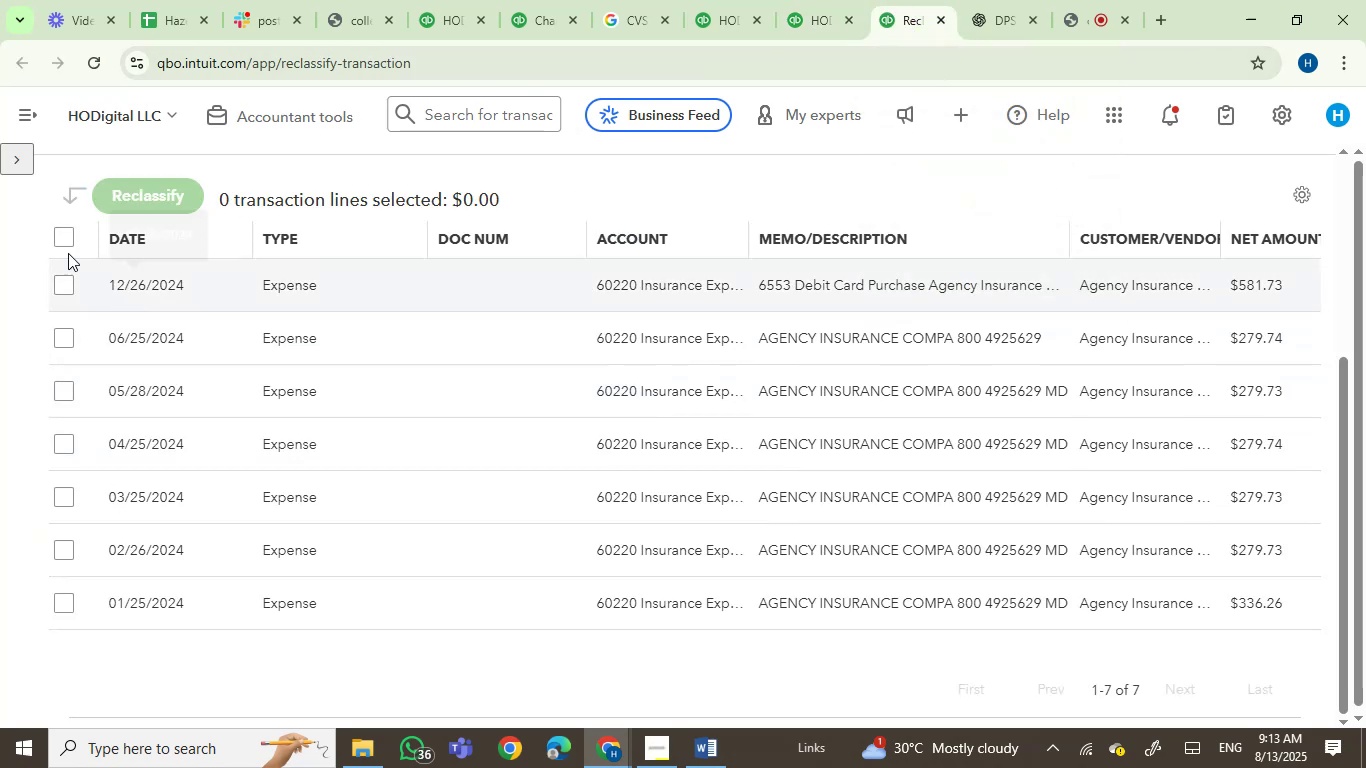 
left_click([10, 162])
 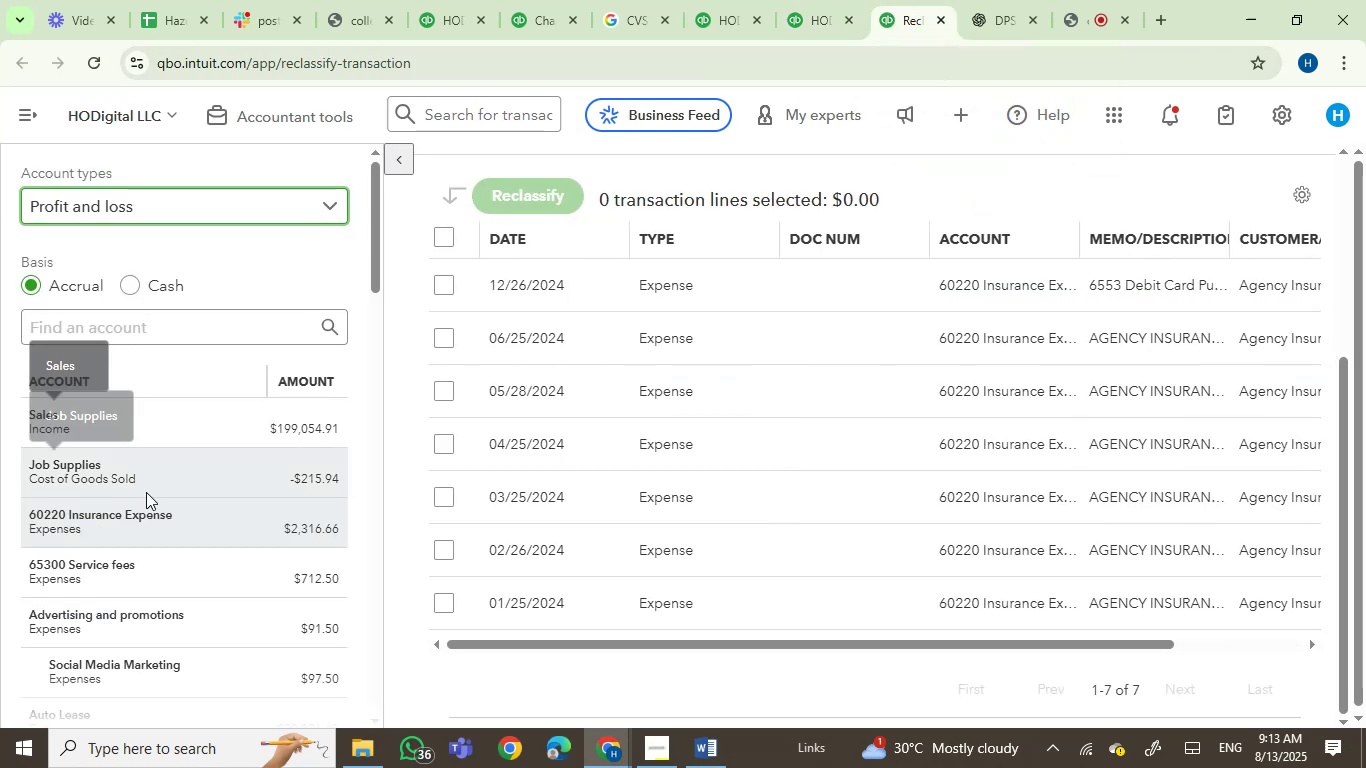 
scroll: coordinate [158, 495], scroll_direction: up, amount: 1.0
 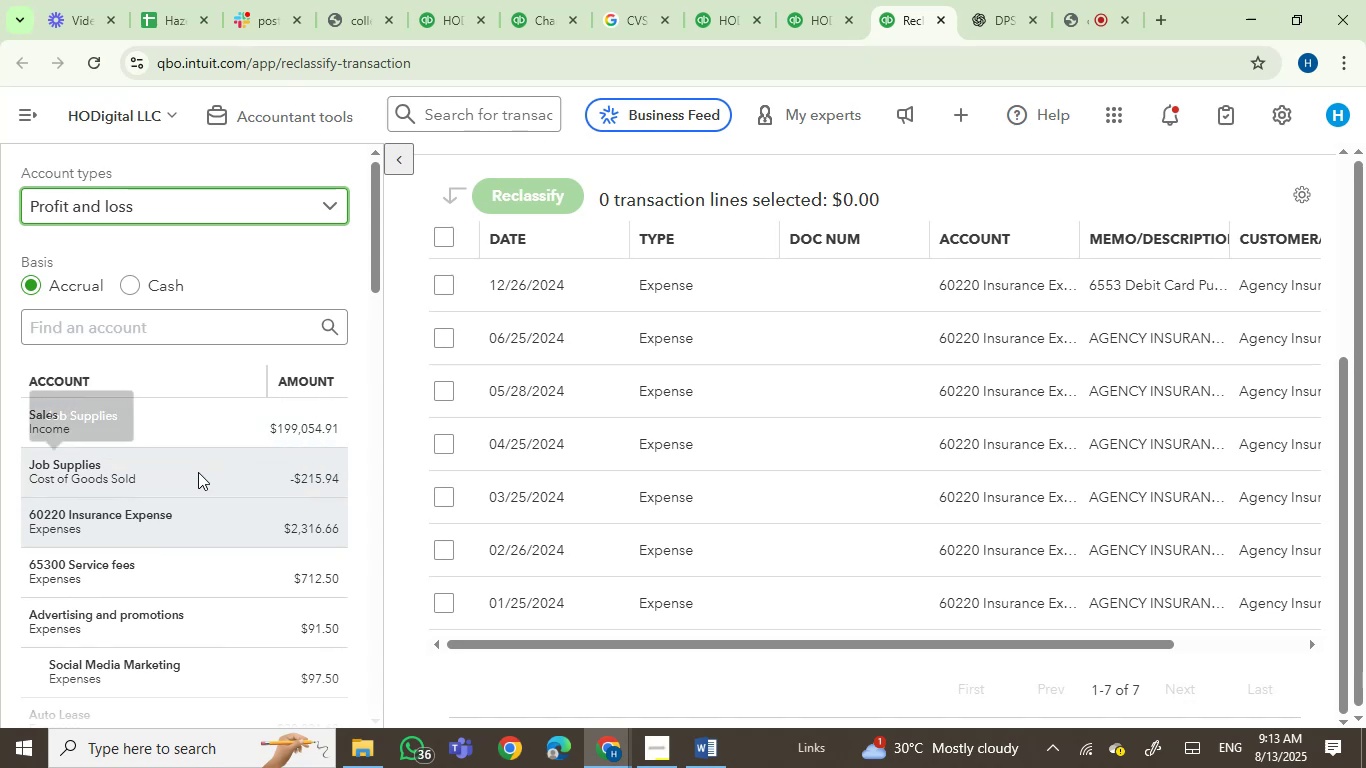 
left_click([198, 476])
 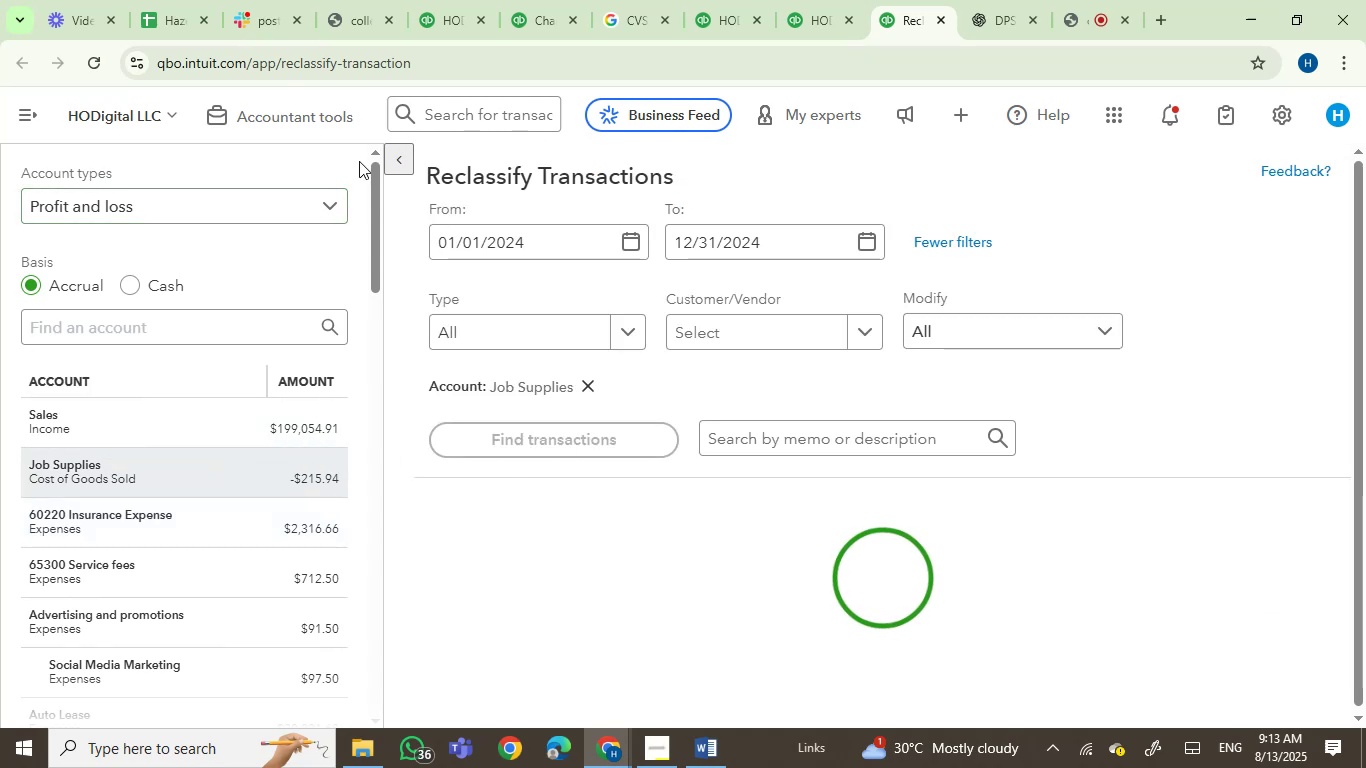 
left_click([408, 157])
 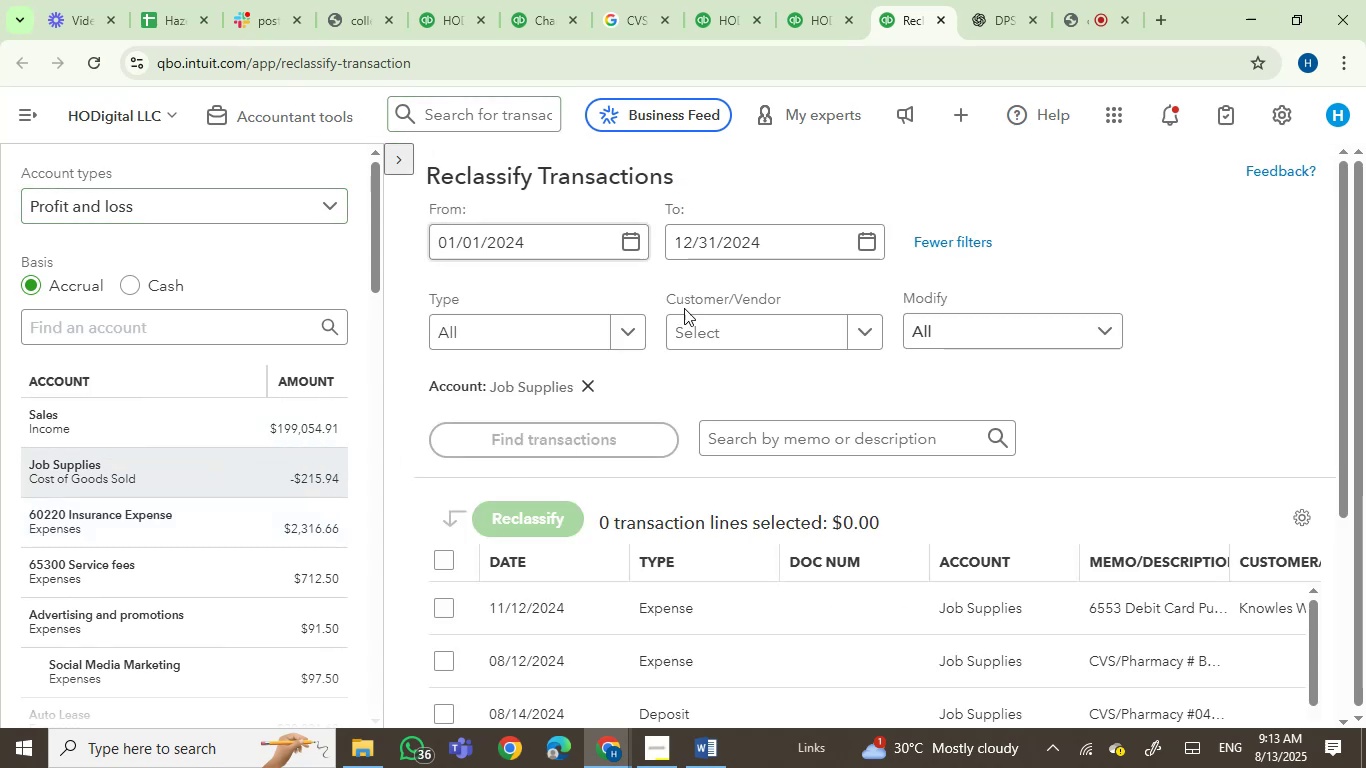 
scroll: coordinate [733, 363], scroll_direction: down, amount: 3.0
 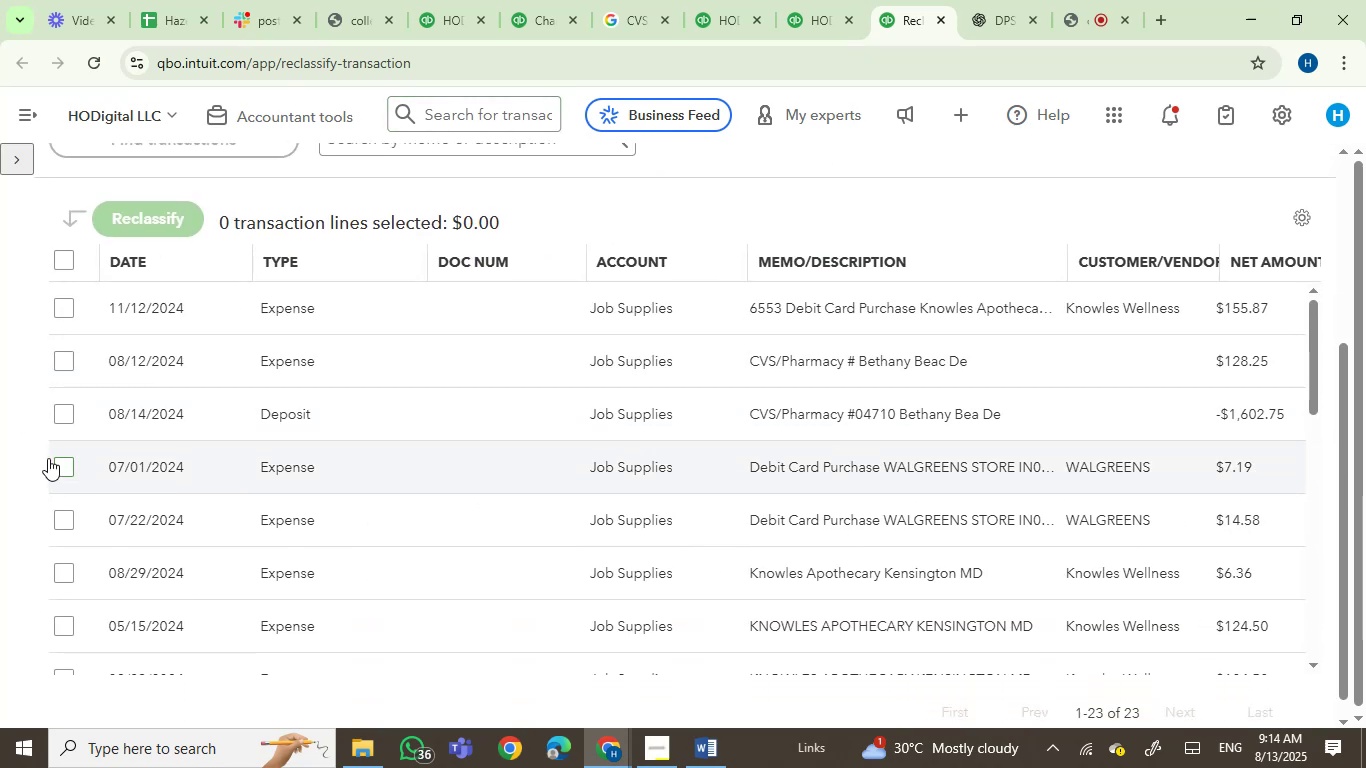 
left_click([58, 418])
 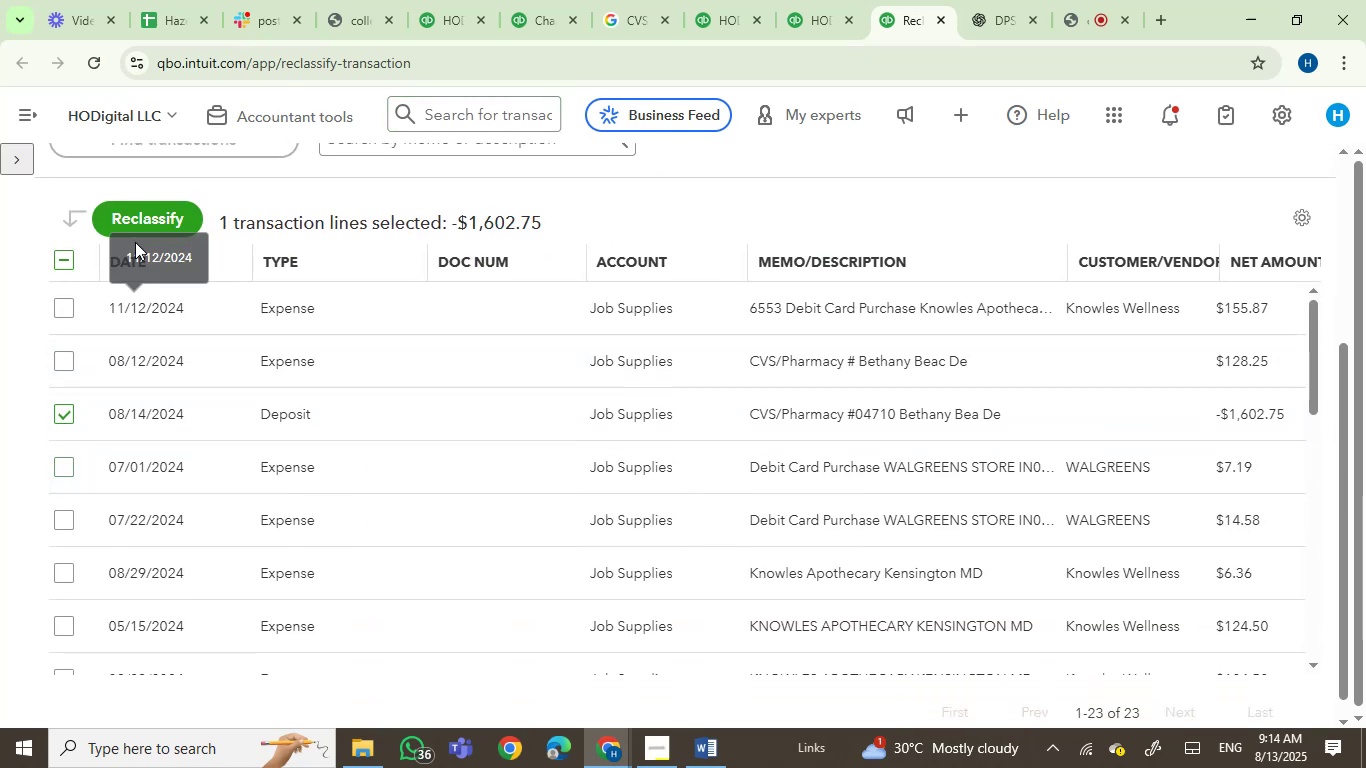 
left_click([151, 206])
 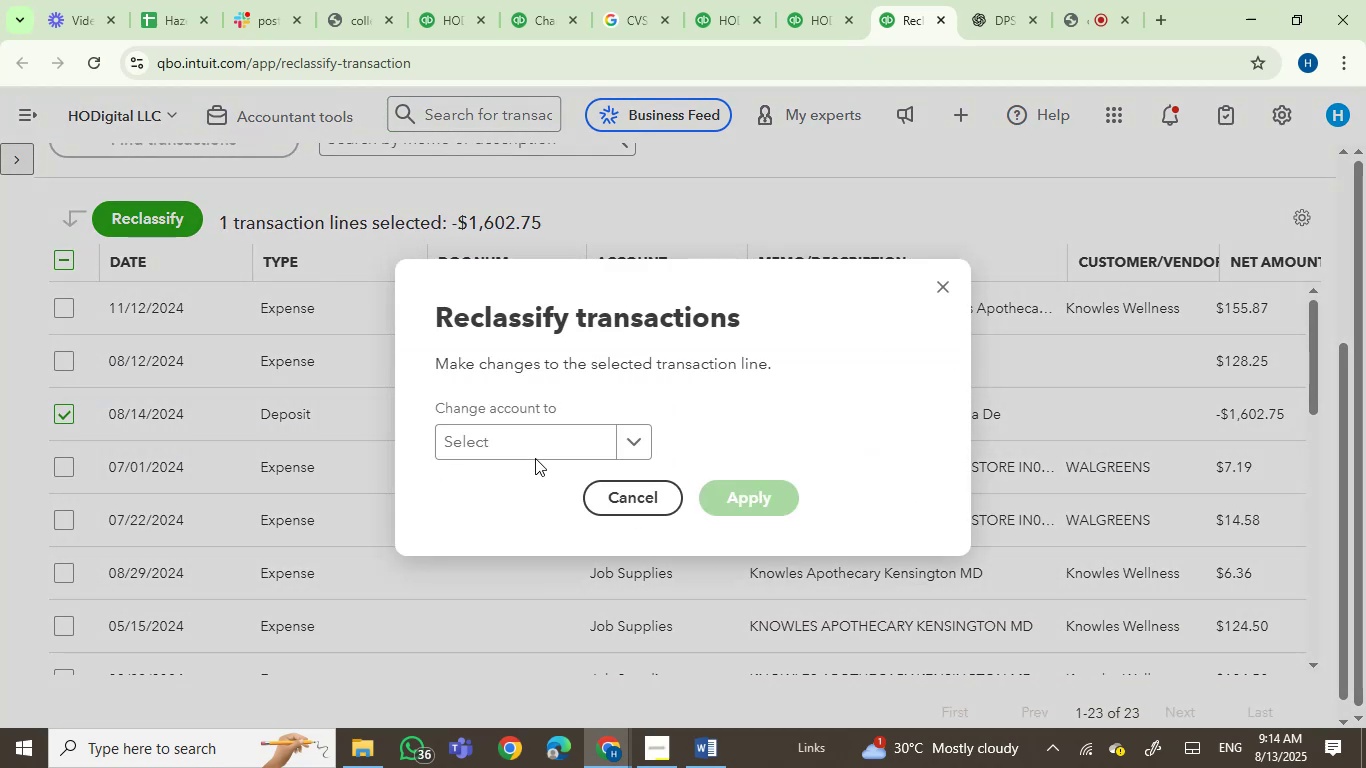 
left_click([535, 450])
 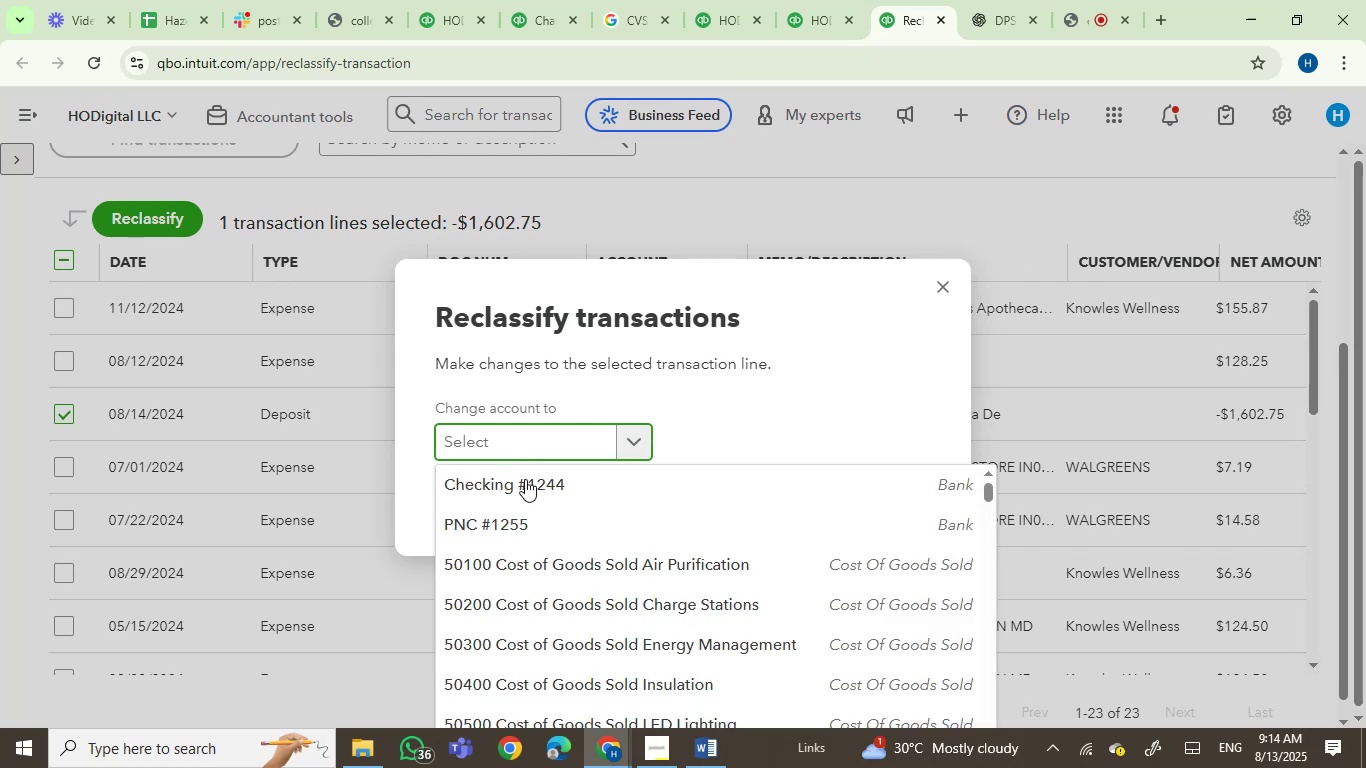 
type(sal)
 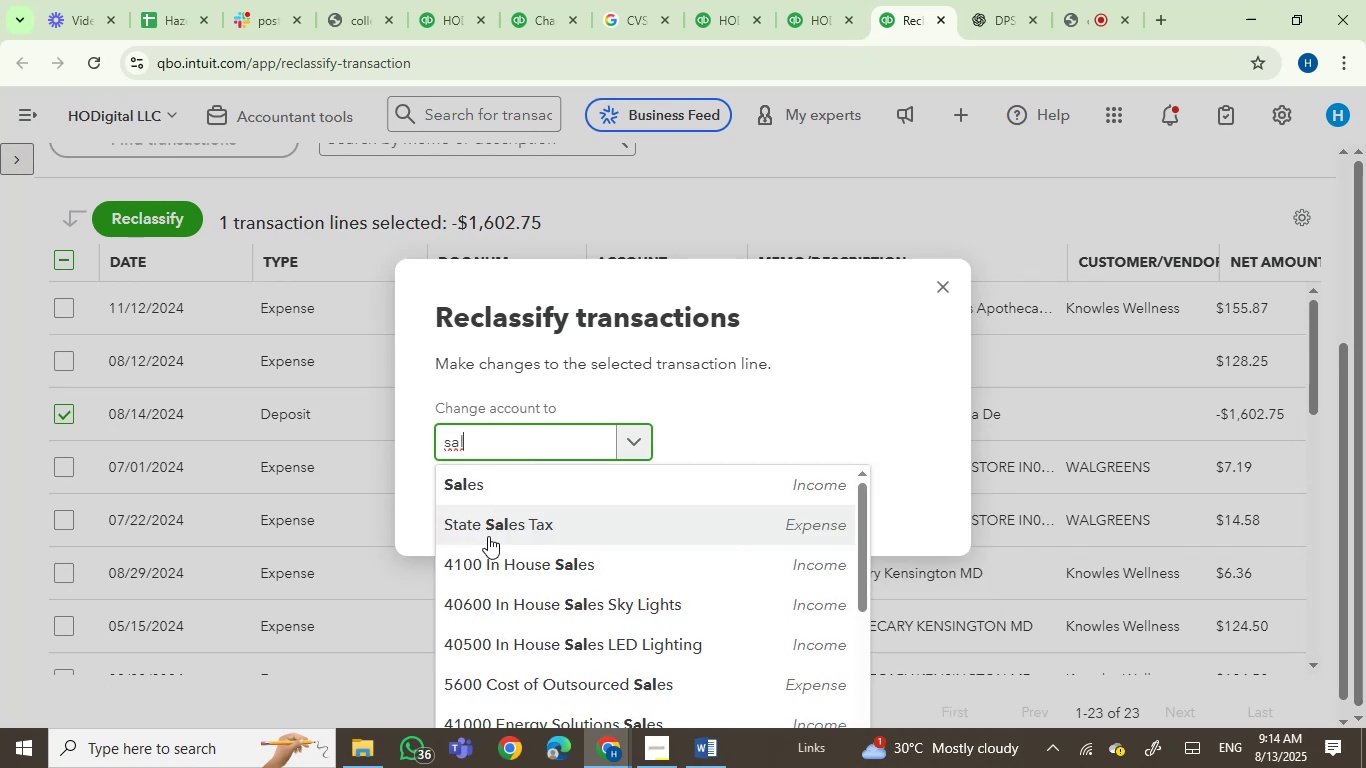 
left_click([485, 488])
 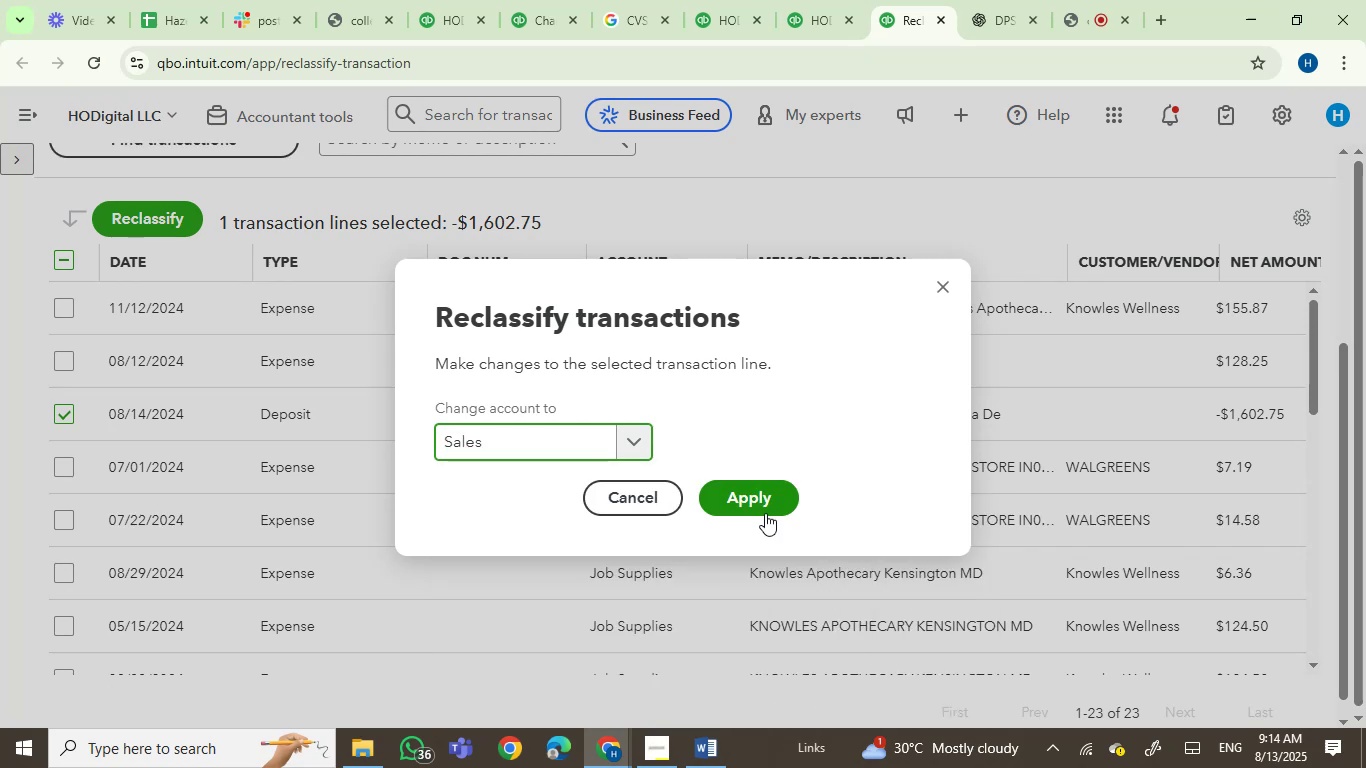 
left_click([763, 499])
 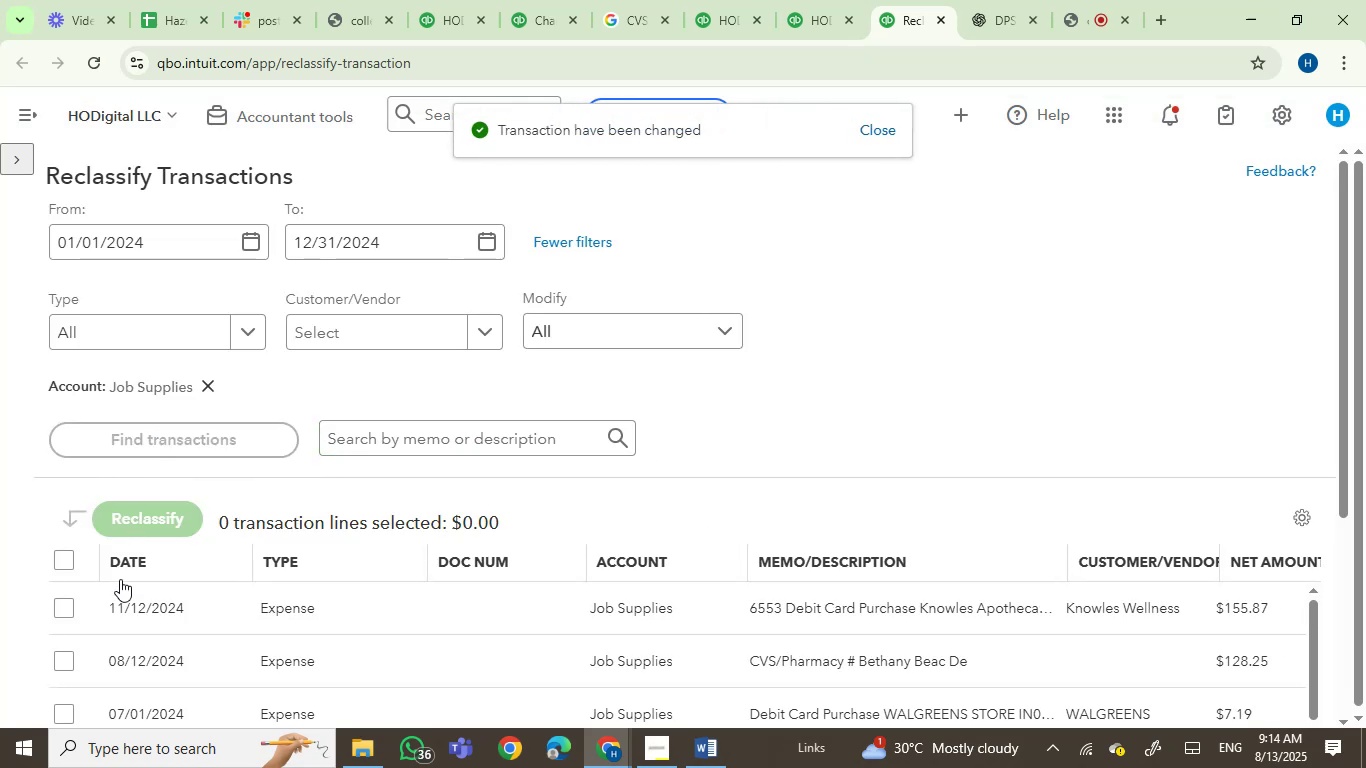 
scroll: coordinate [720, 545], scroll_direction: down, amount: 1.0
 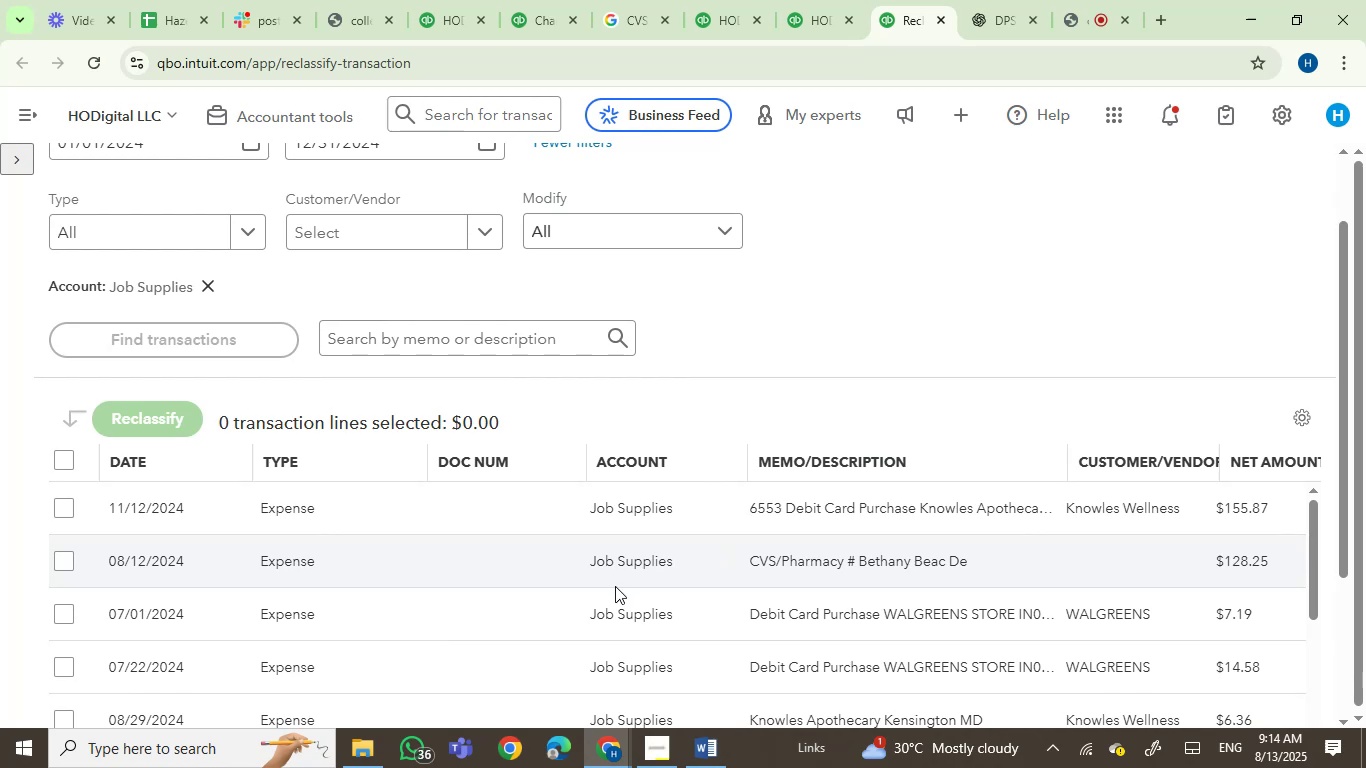 
wait(5.53)
 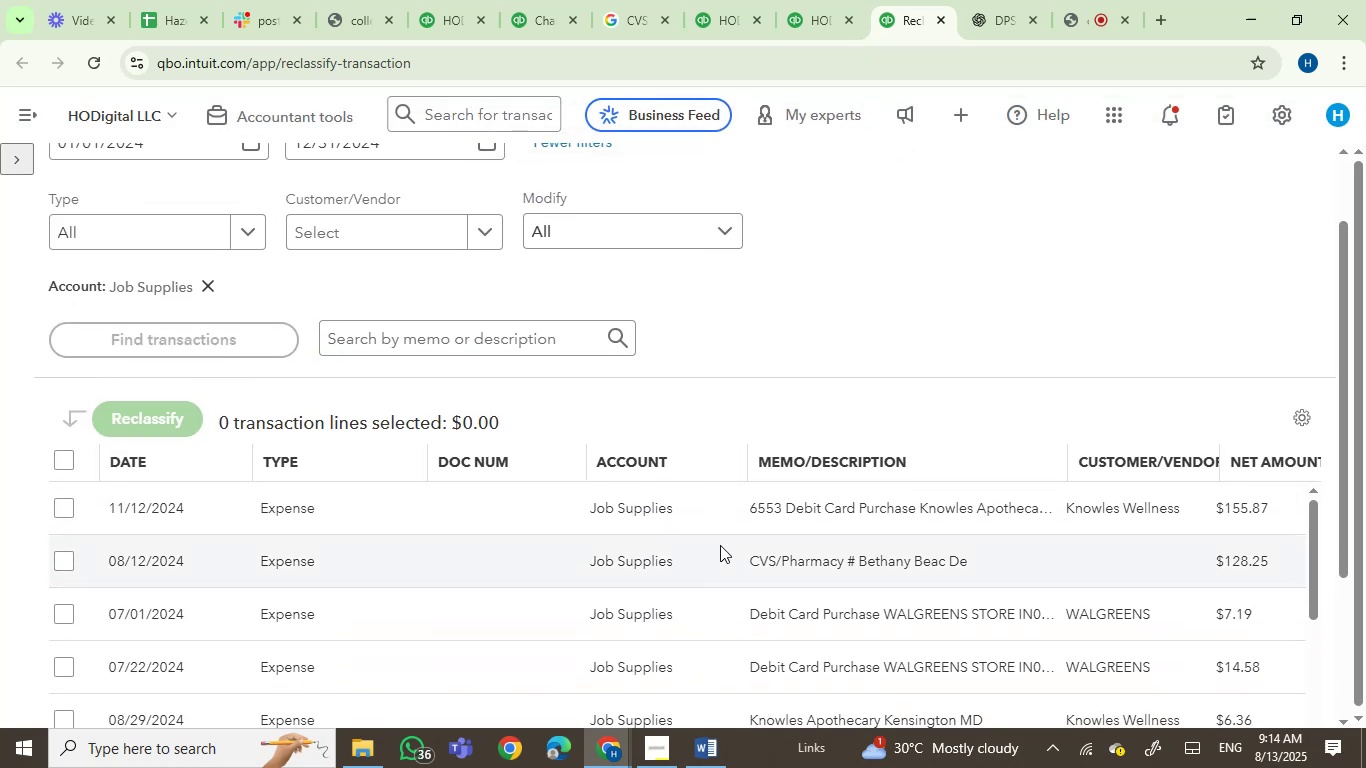 
left_click([795, 29])
 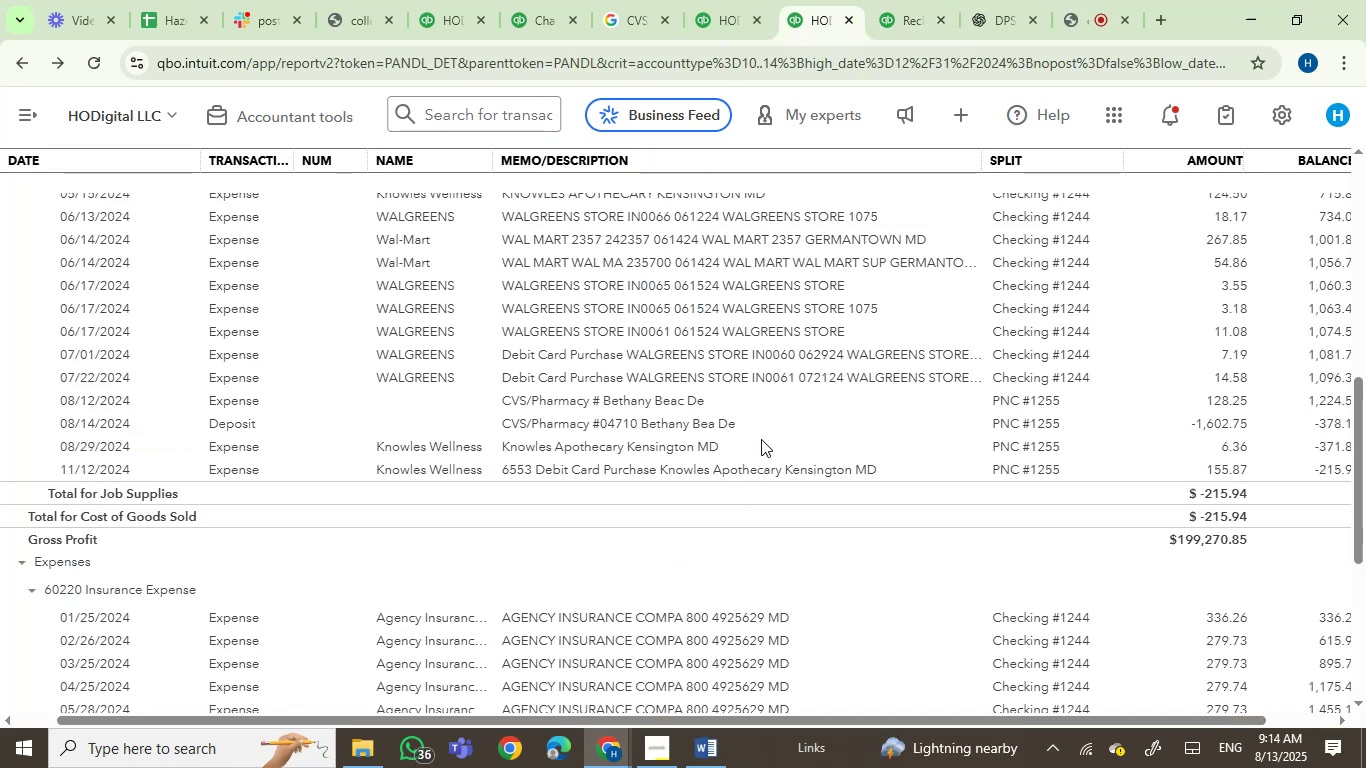 
scroll: coordinate [761, 439], scroll_direction: down, amount: 2.0
 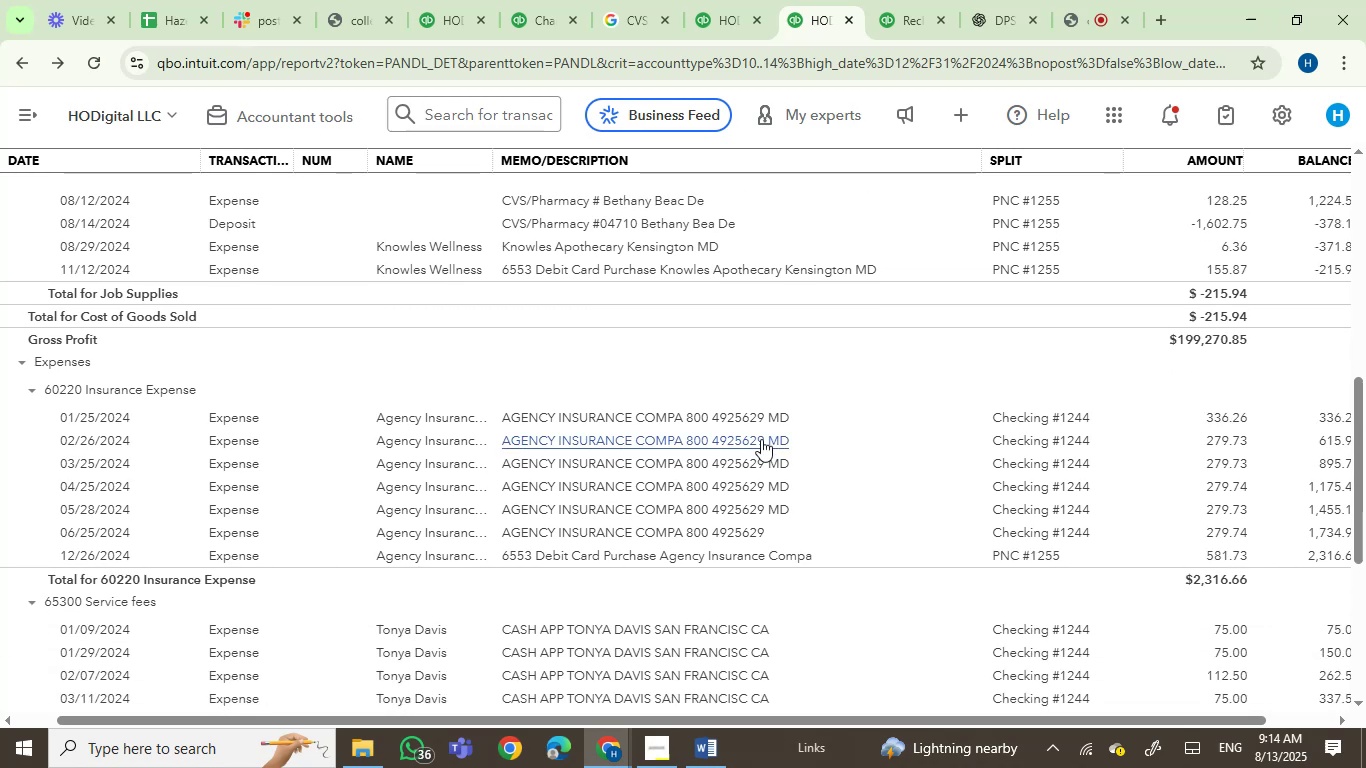 
scroll: coordinate [761, 439], scroll_direction: up, amount: 1.0
 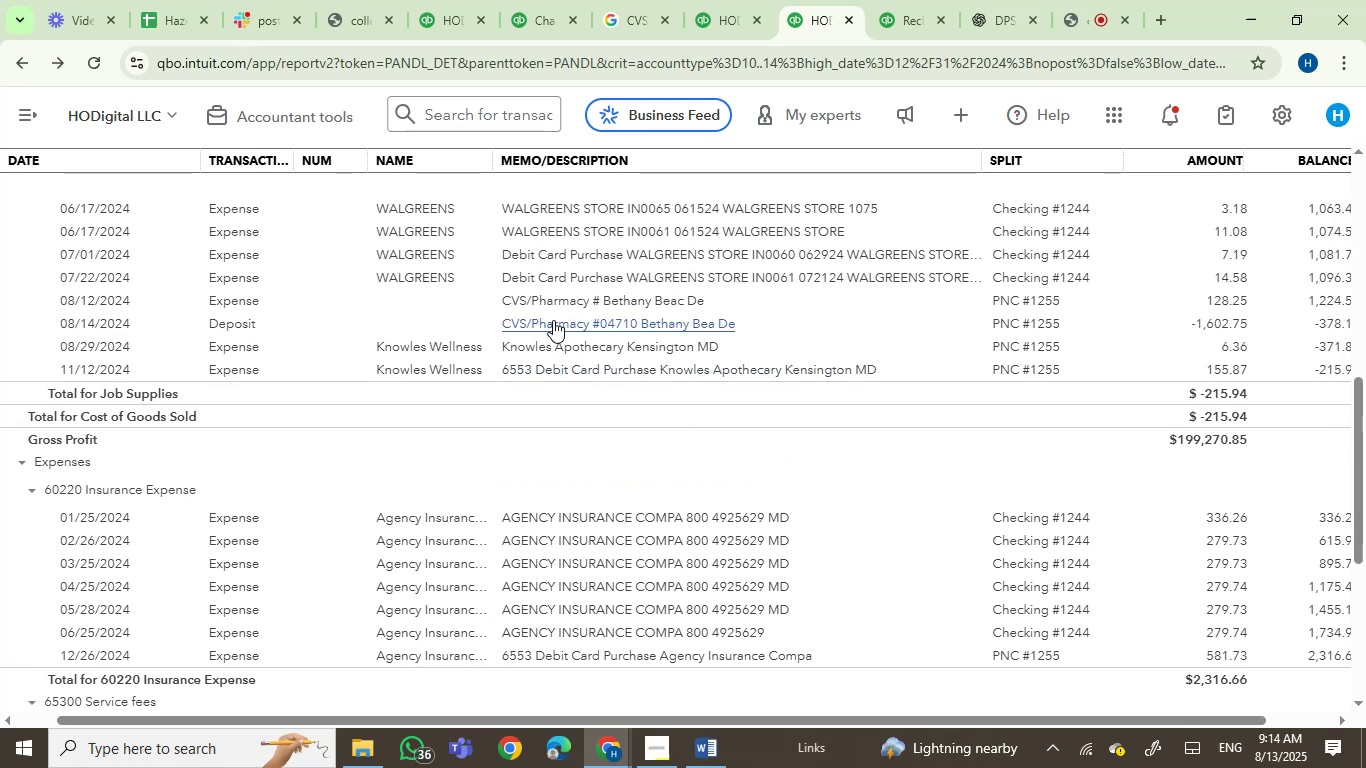 
left_click([557, 300])
 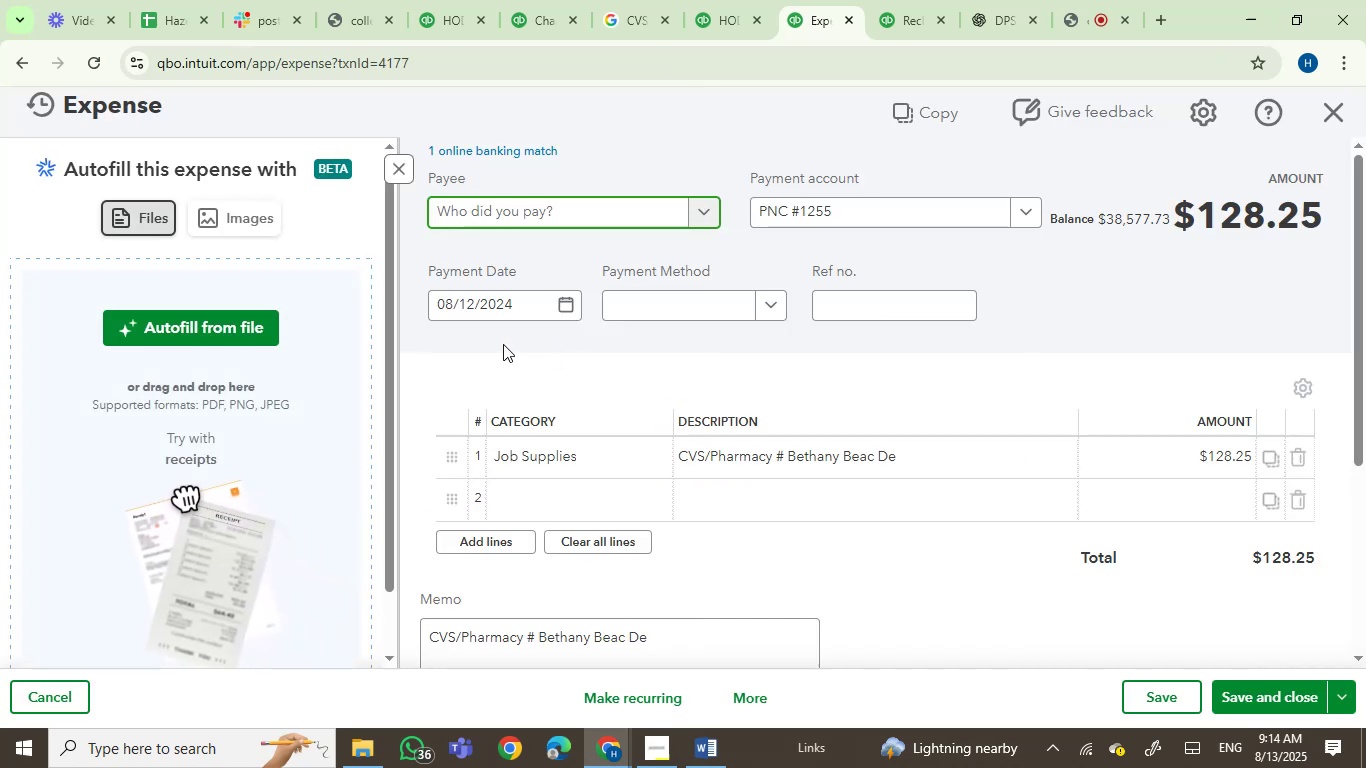 
wait(6.78)
 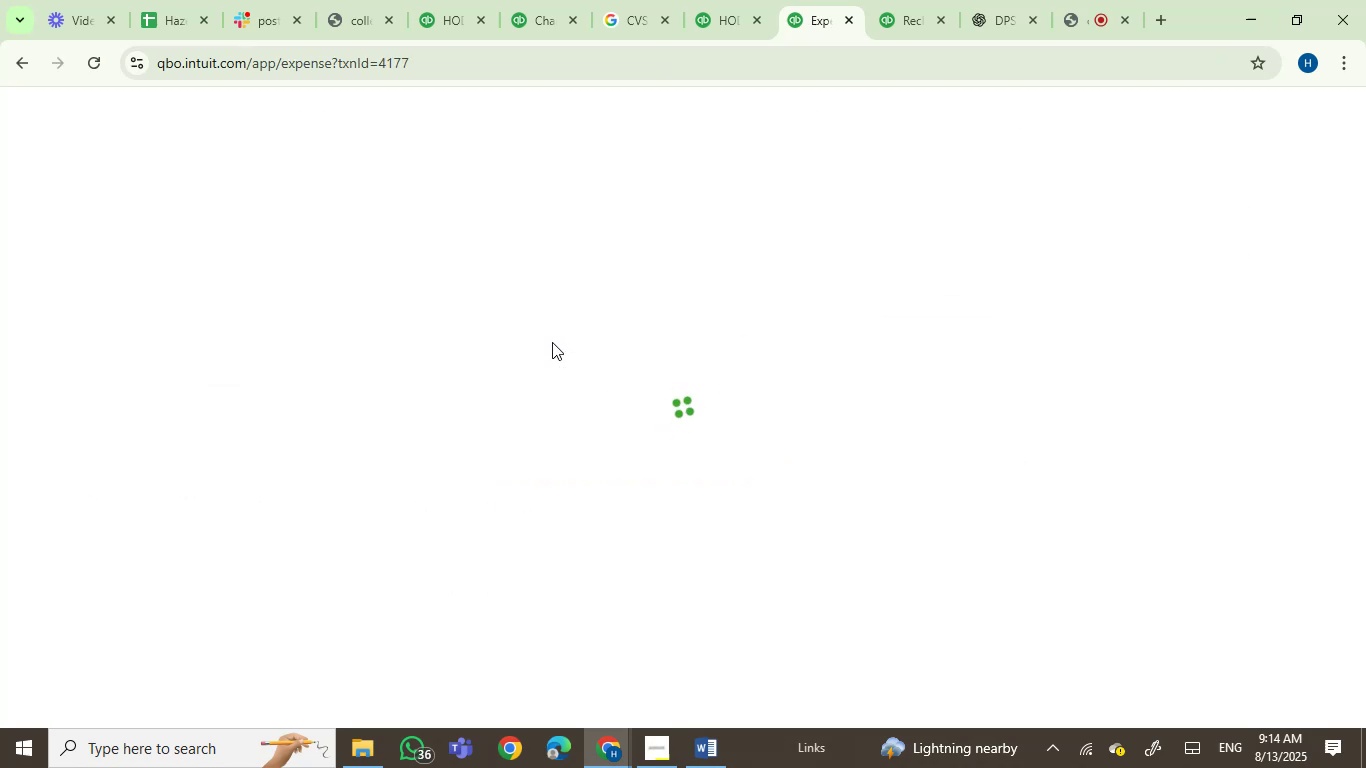 
type(cvs)
key(Backspace)
key(Backspace)
key(Backspace)
key(Backspace)
type(CVS)
 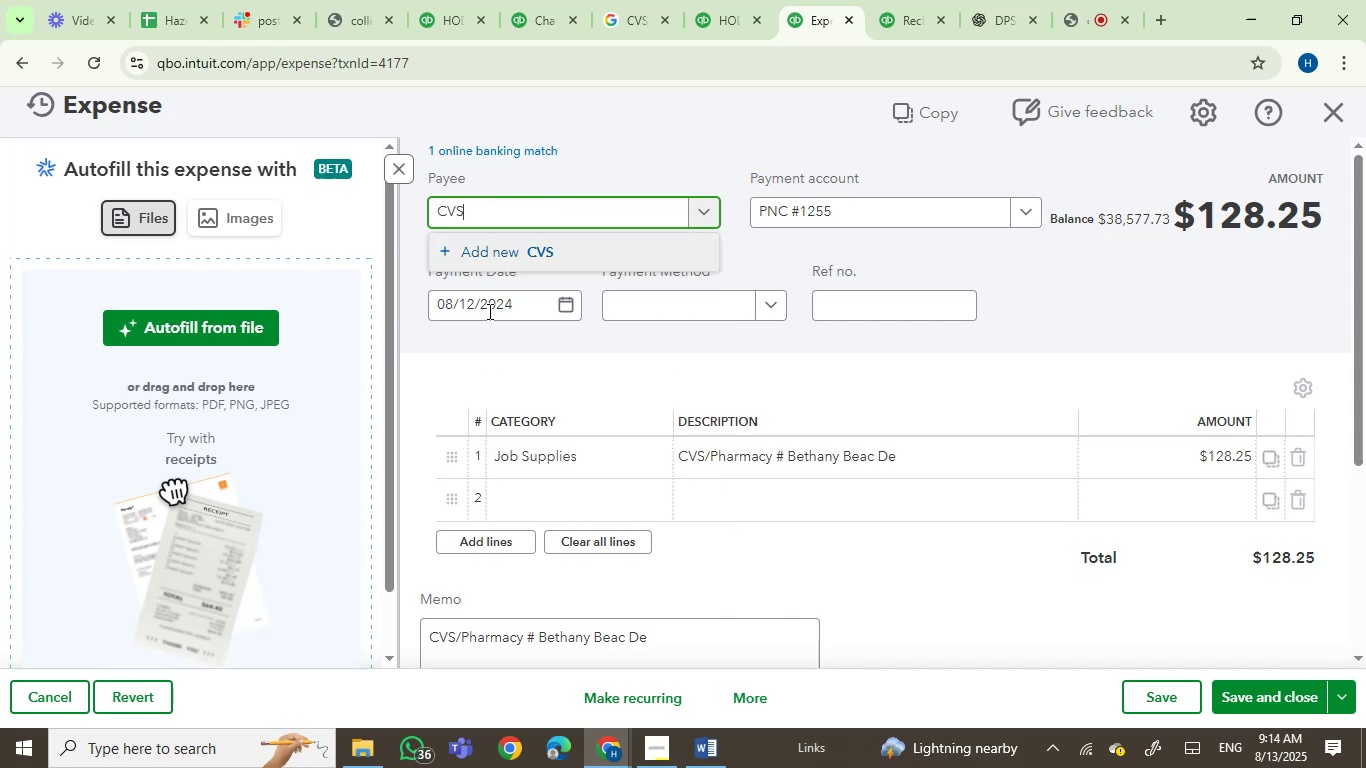 
left_click([506, 252])
 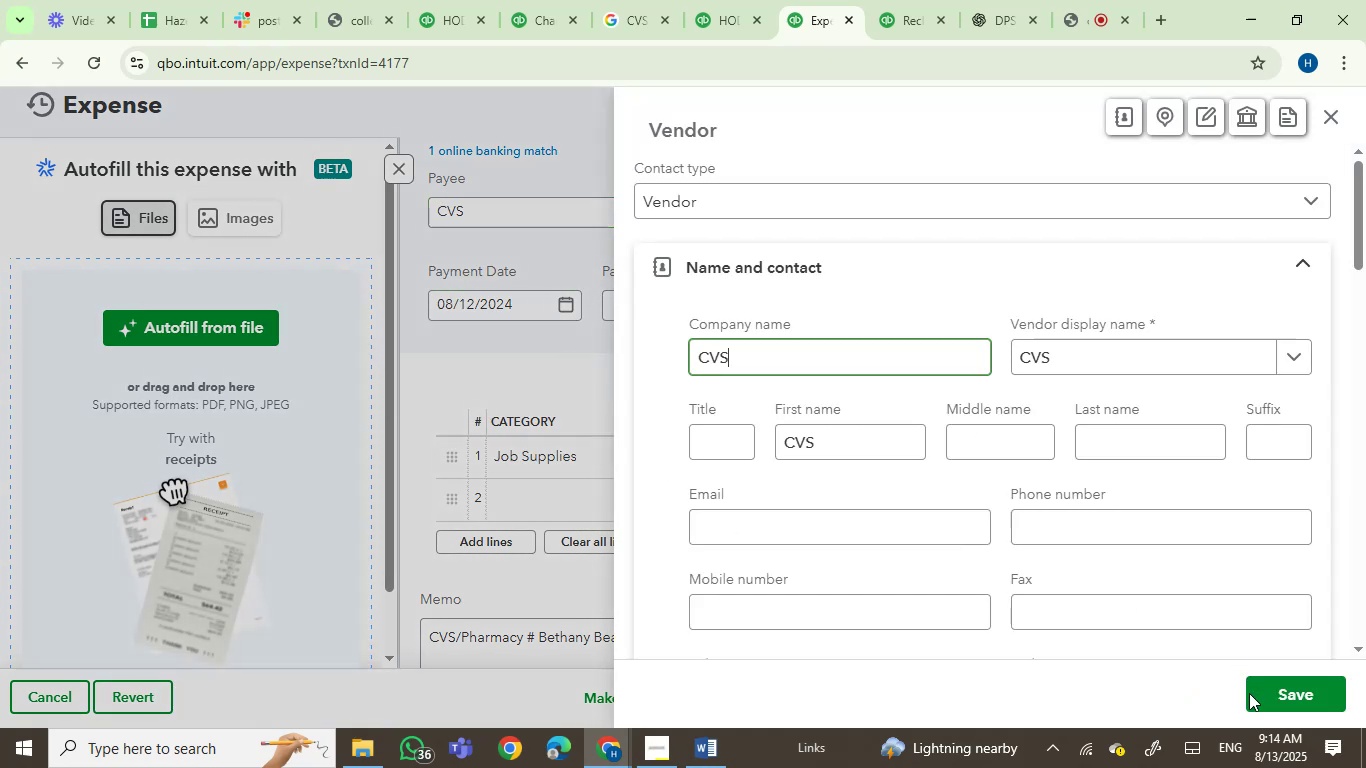 
left_click([1274, 686])
 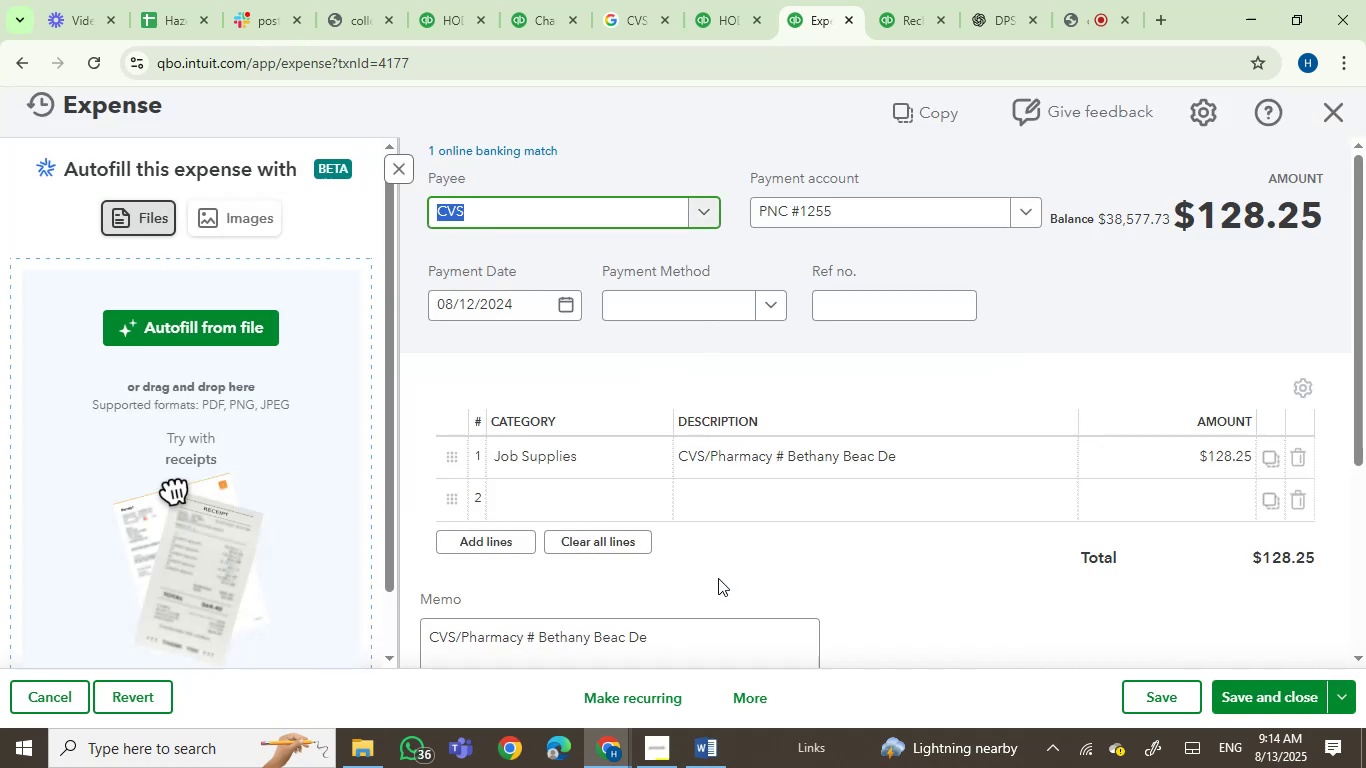 
wait(12.66)
 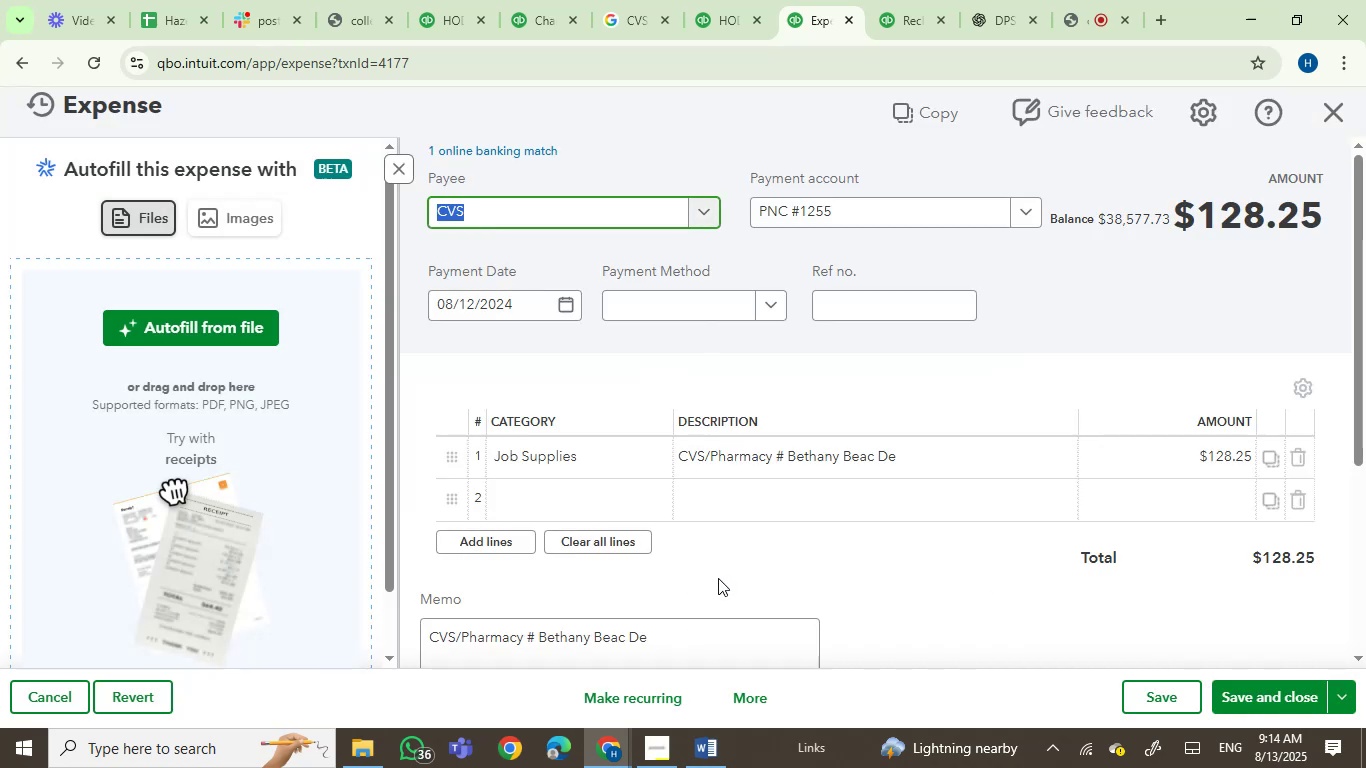 
mouse_move([601, 756])
 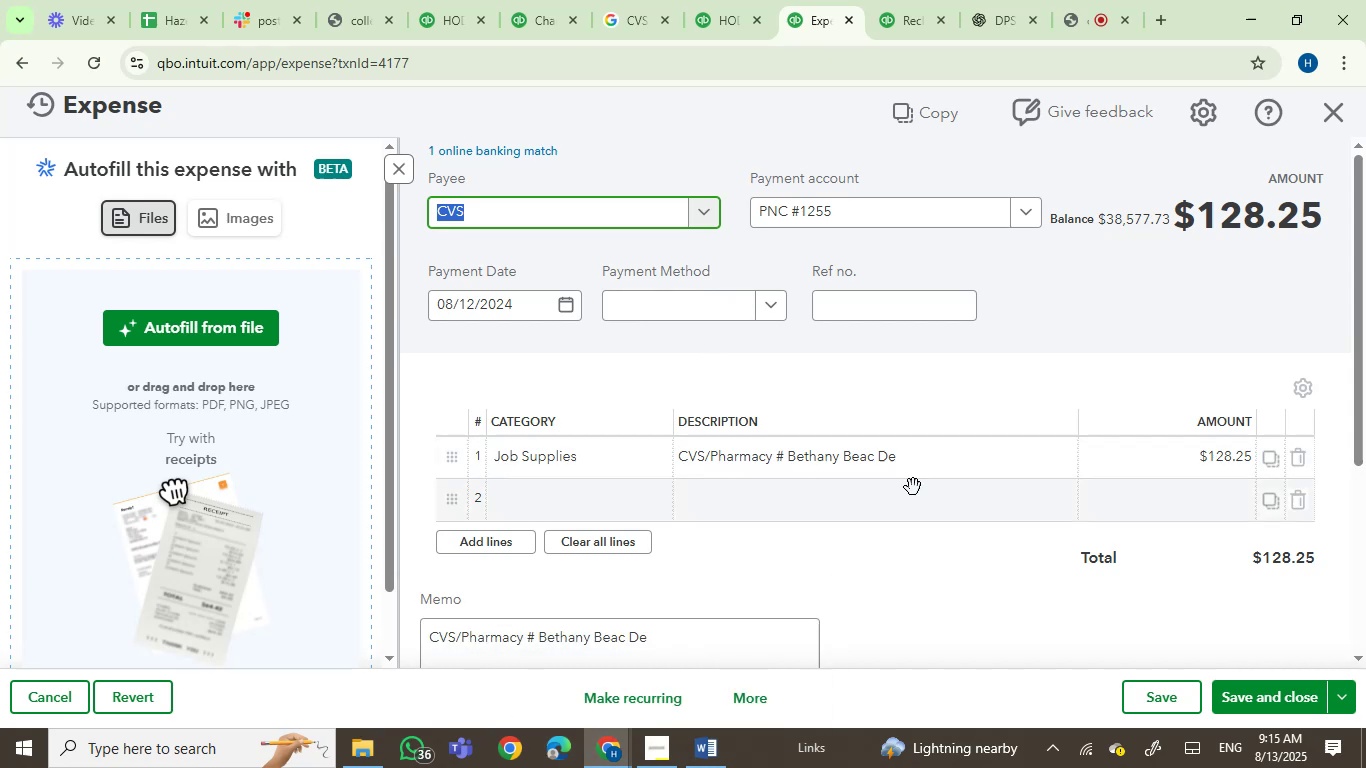 
left_click([1273, 695])
 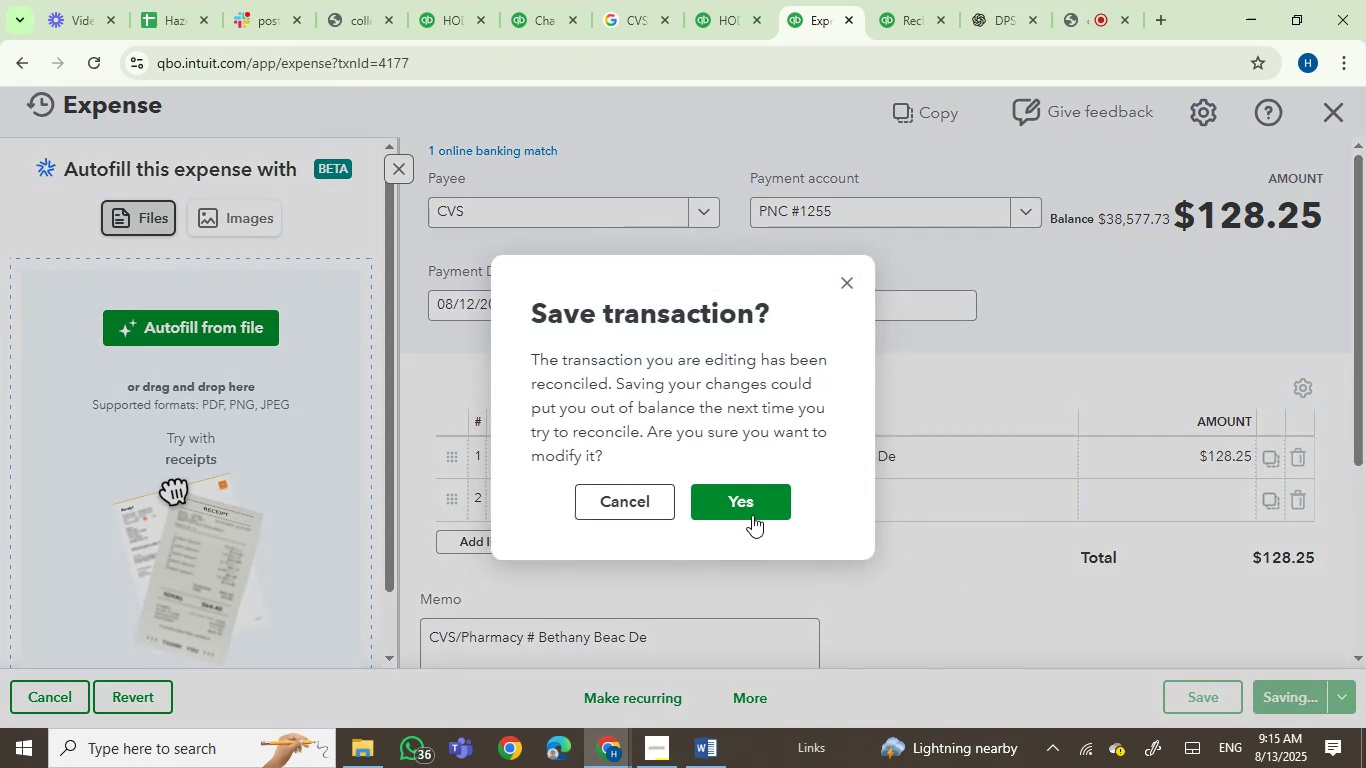 
left_click([748, 508])
 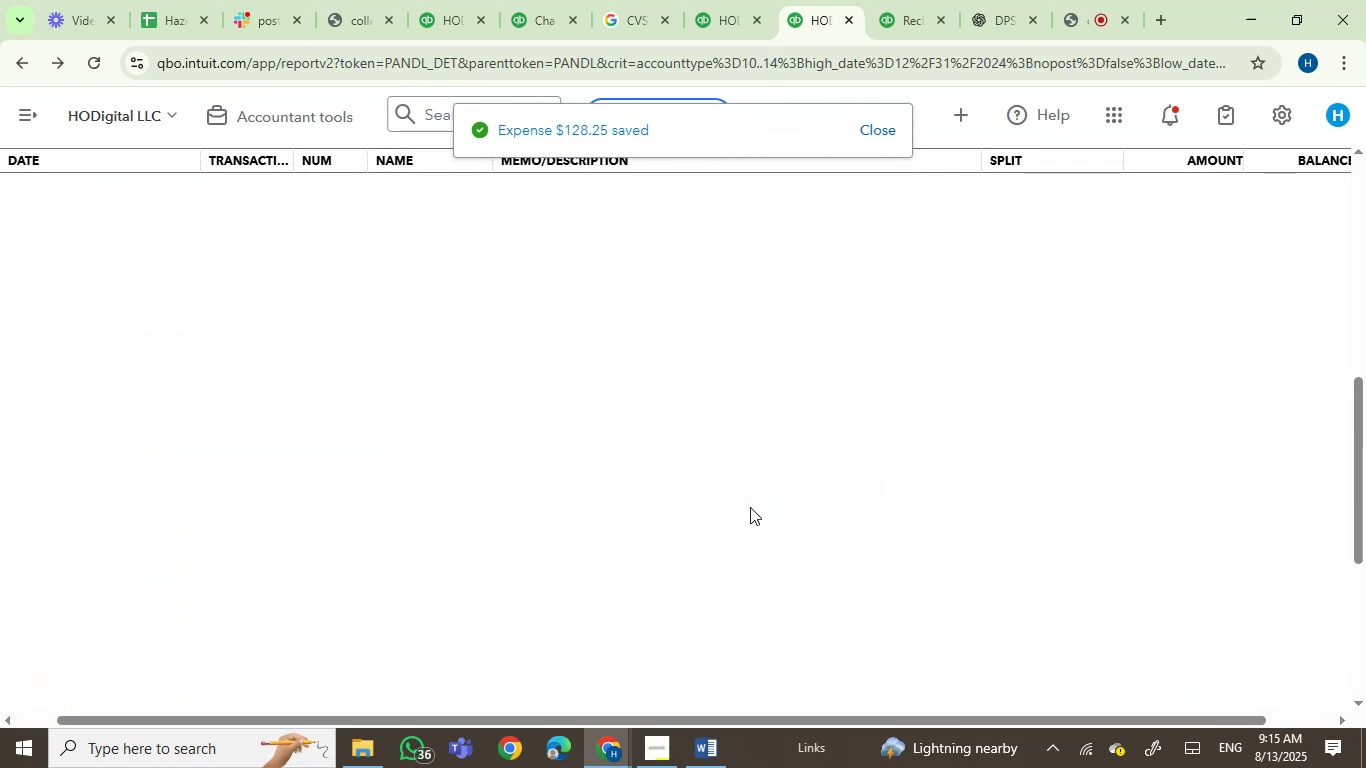 
wait(10.58)
 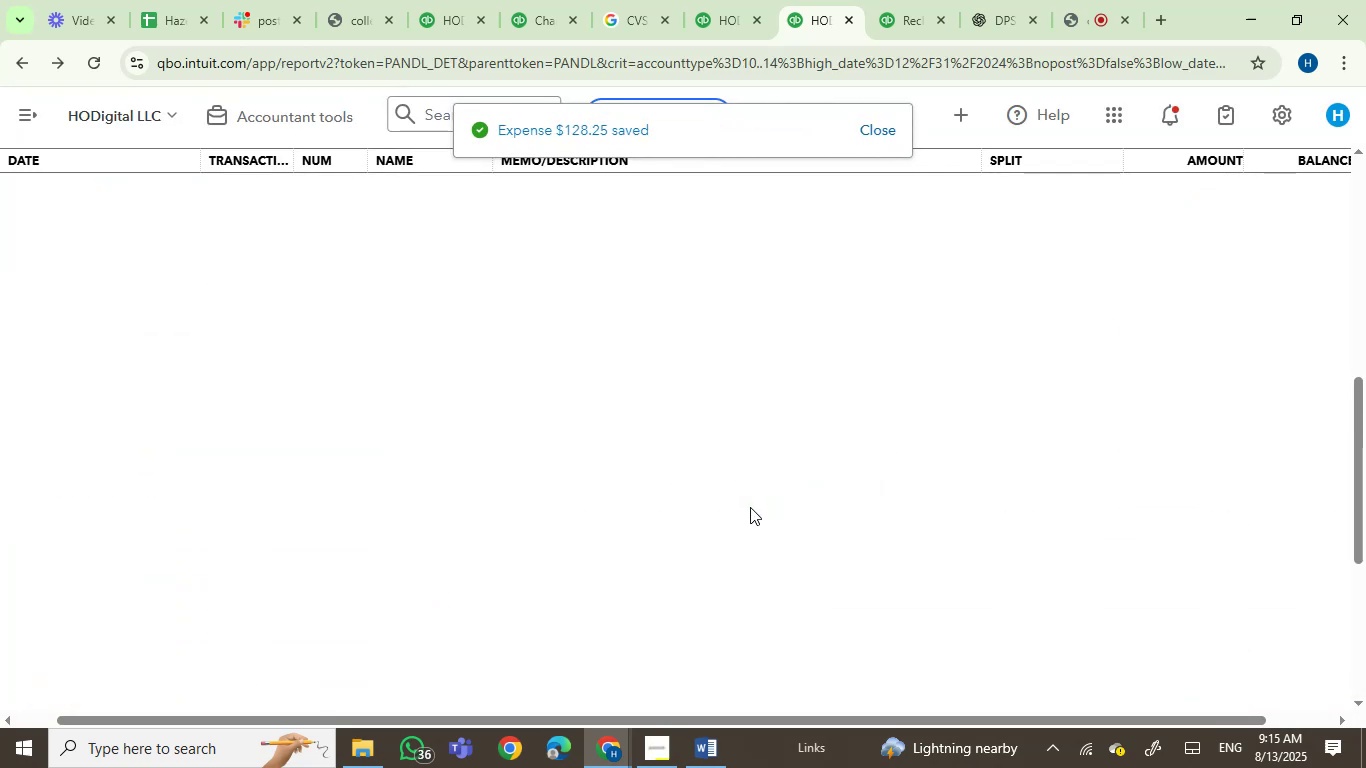 
scroll: coordinate [587, 559], scroll_direction: up, amount: 4.0
 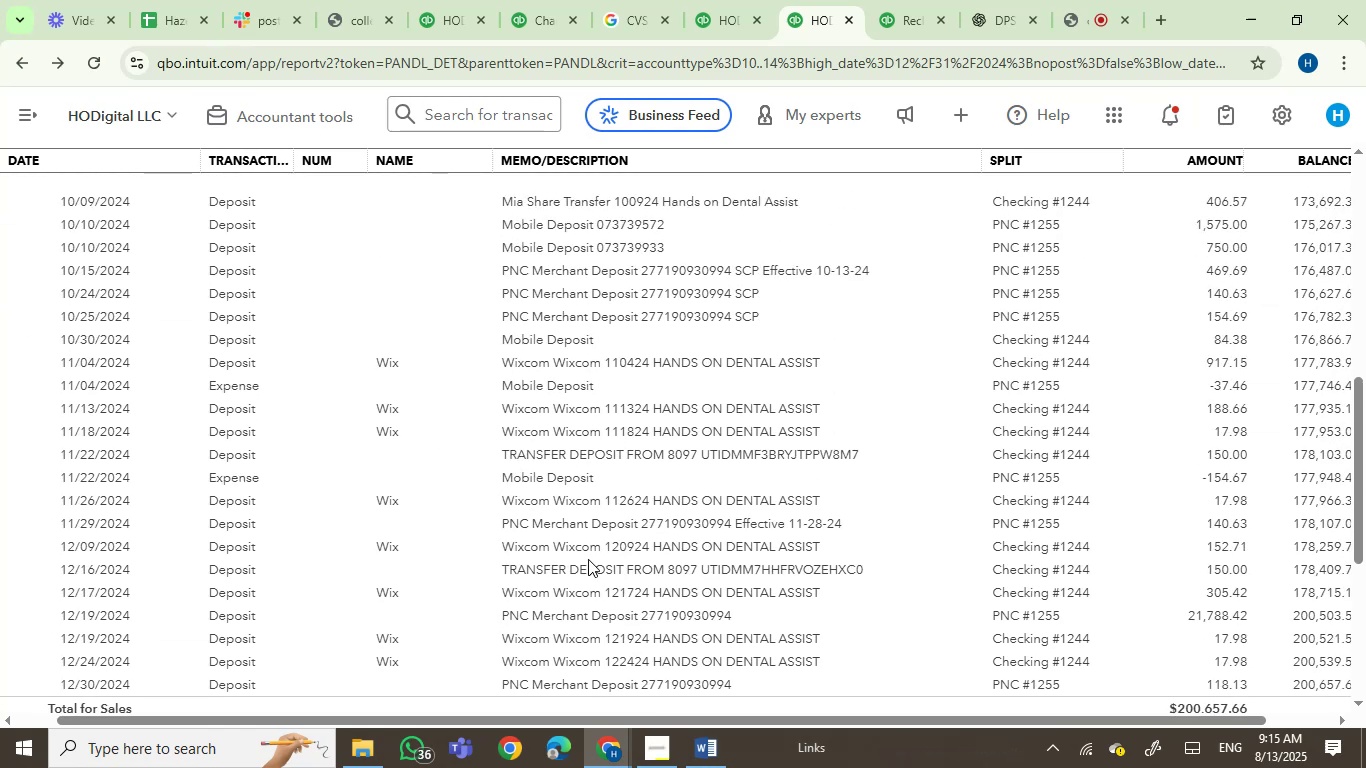 
scroll: coordinate [588, 559], scroll_direction: down, amount: 11.0
 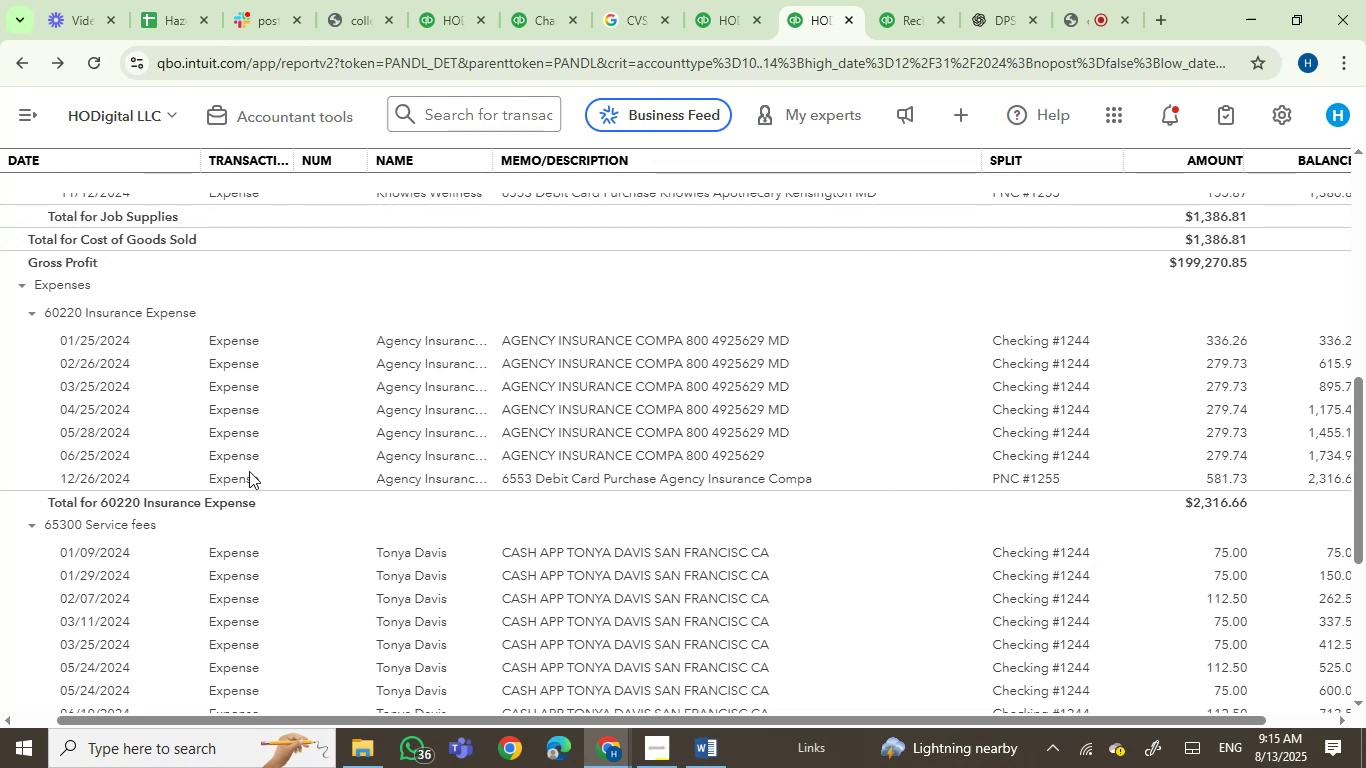 
wait(9.96)
 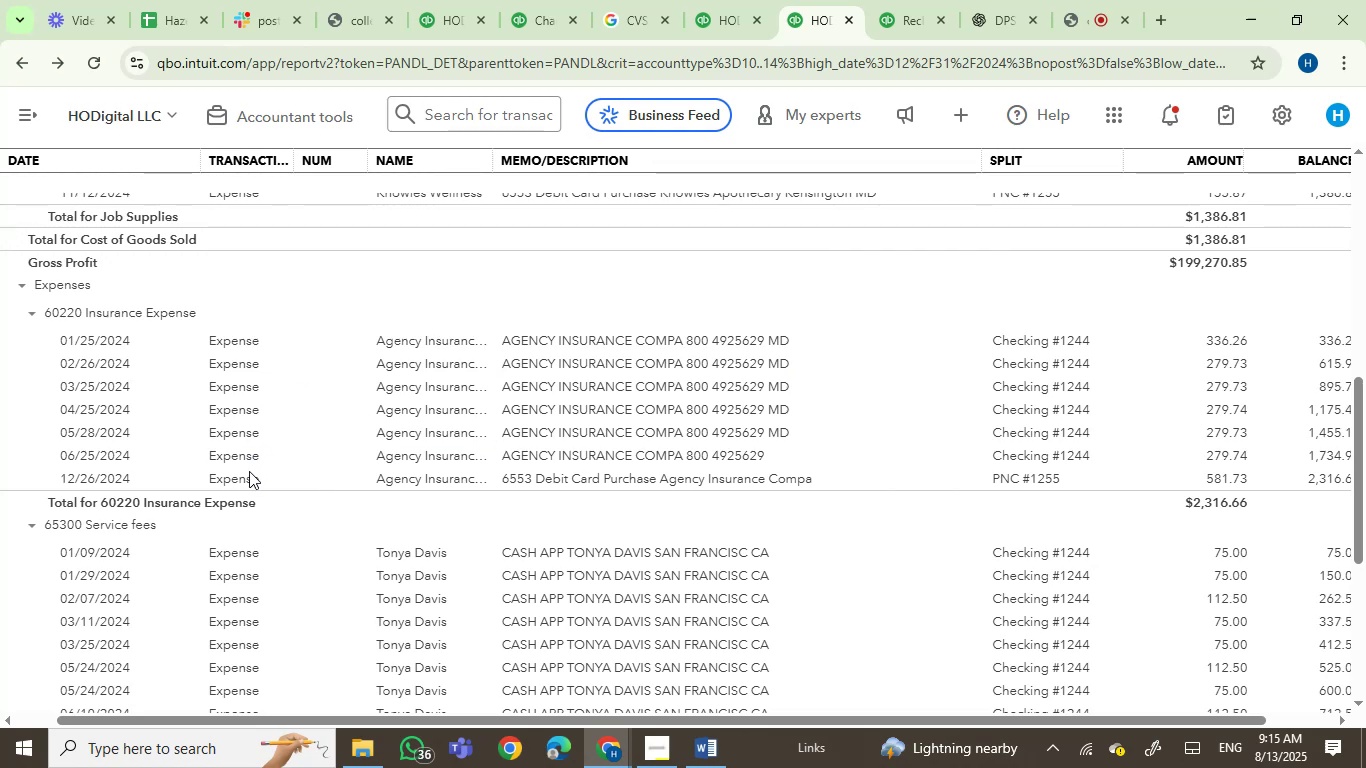 
left_click_drag(start_coordinate=[1360, 492], to_coordinate=[1365, 184])
 